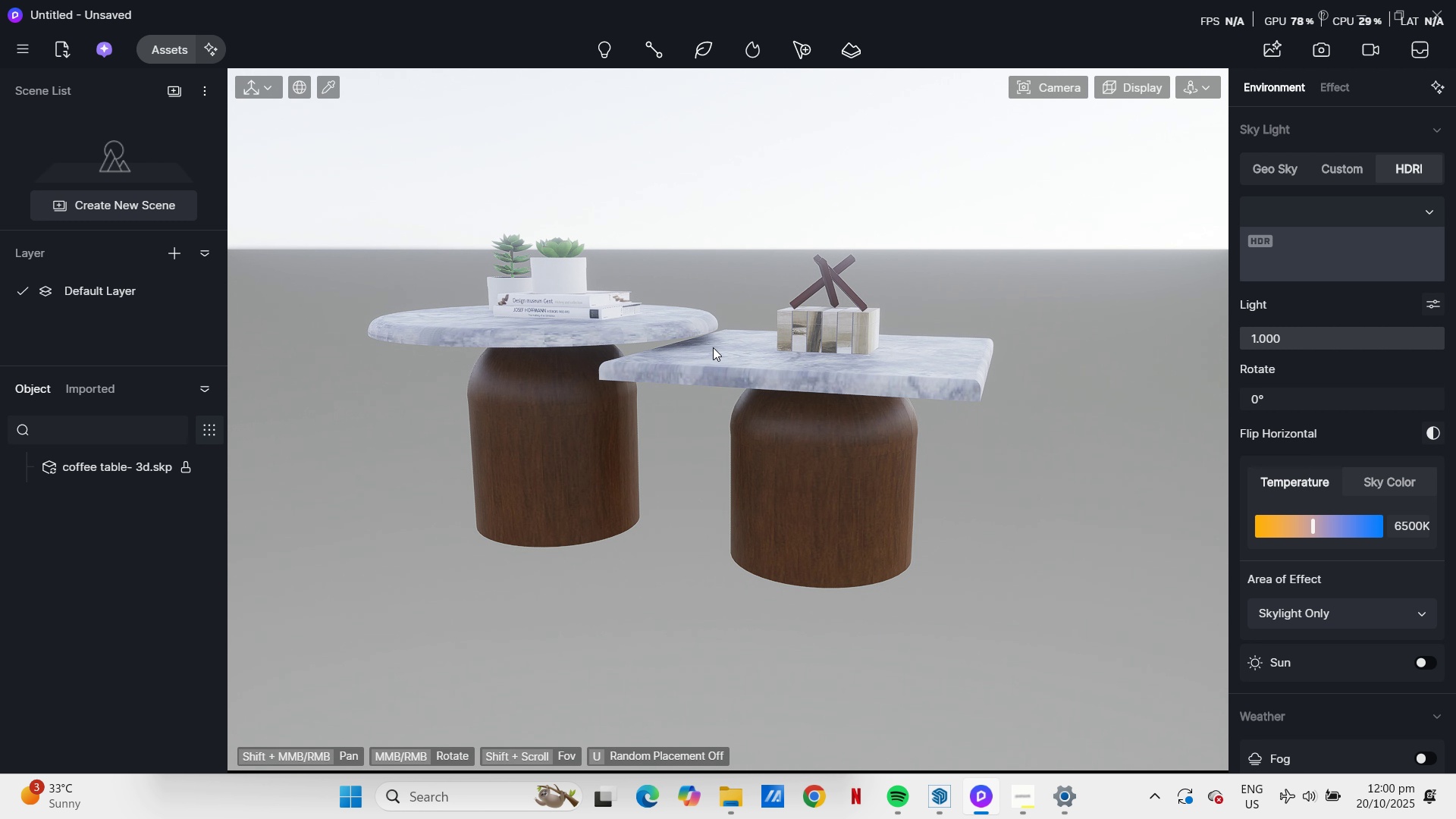 
type(qw)
 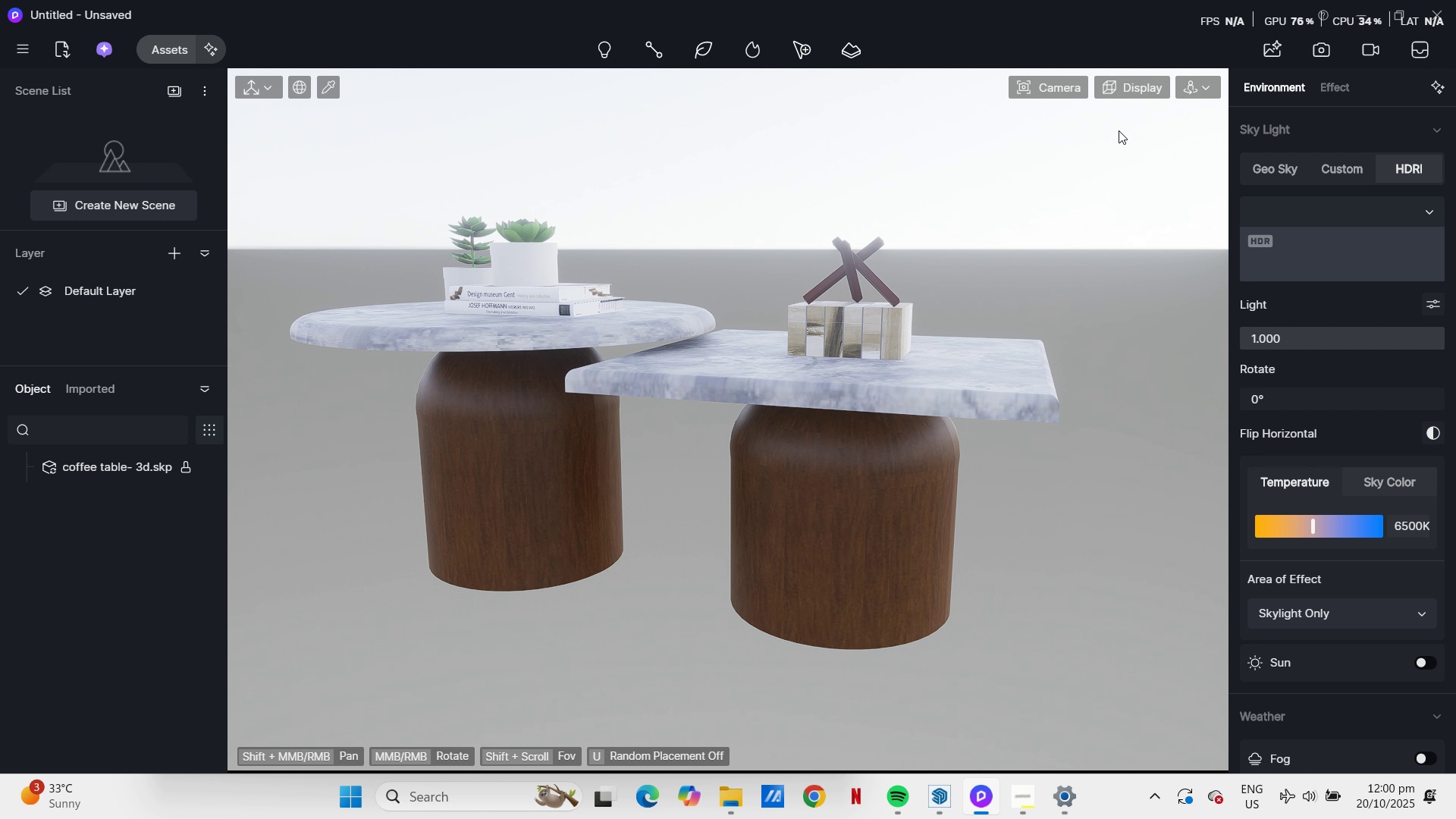 
scroll: coordinate [736, 332], scroll_direction: up, amount: 2.0
 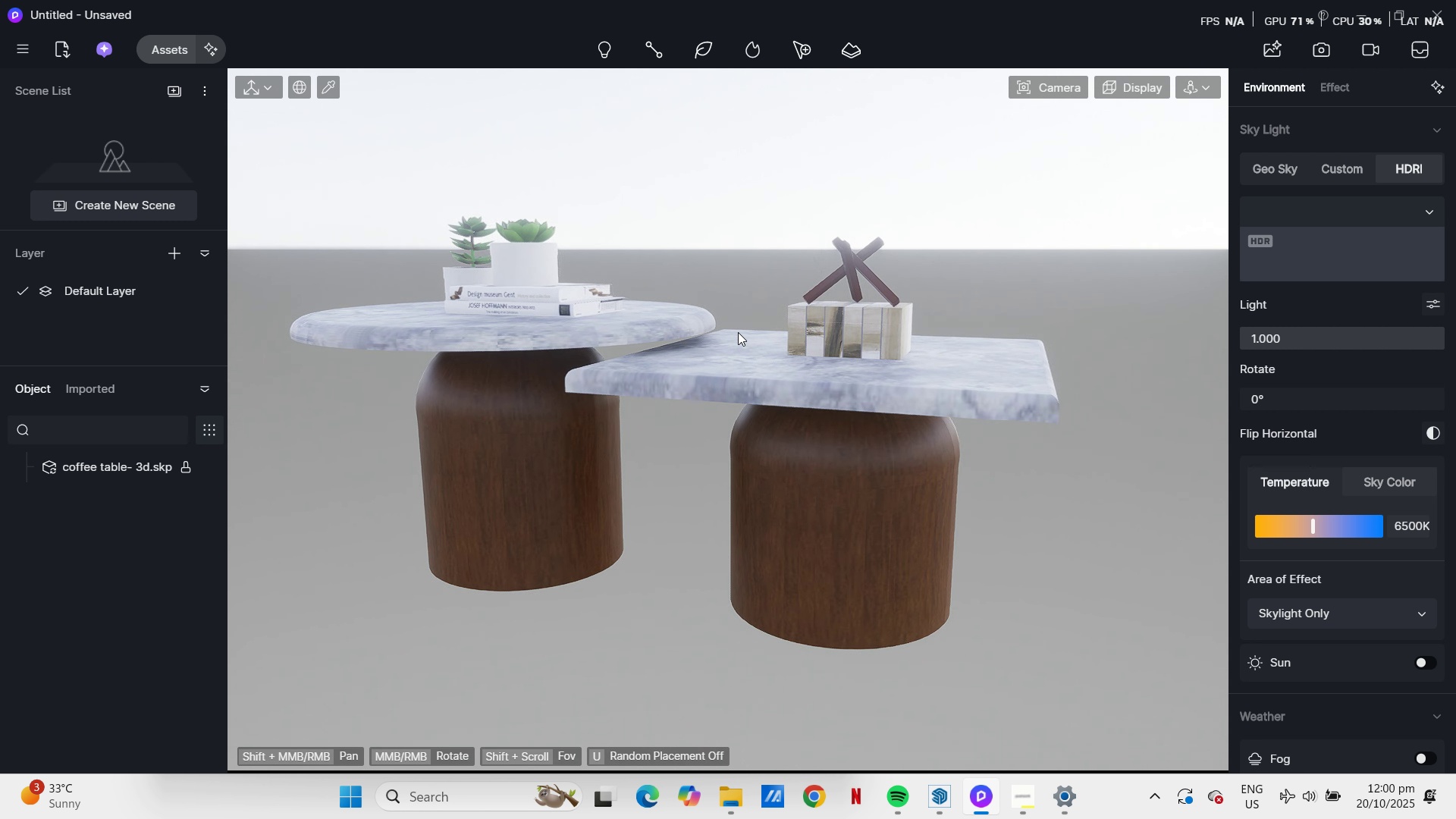 
left_click([1200, 86])
 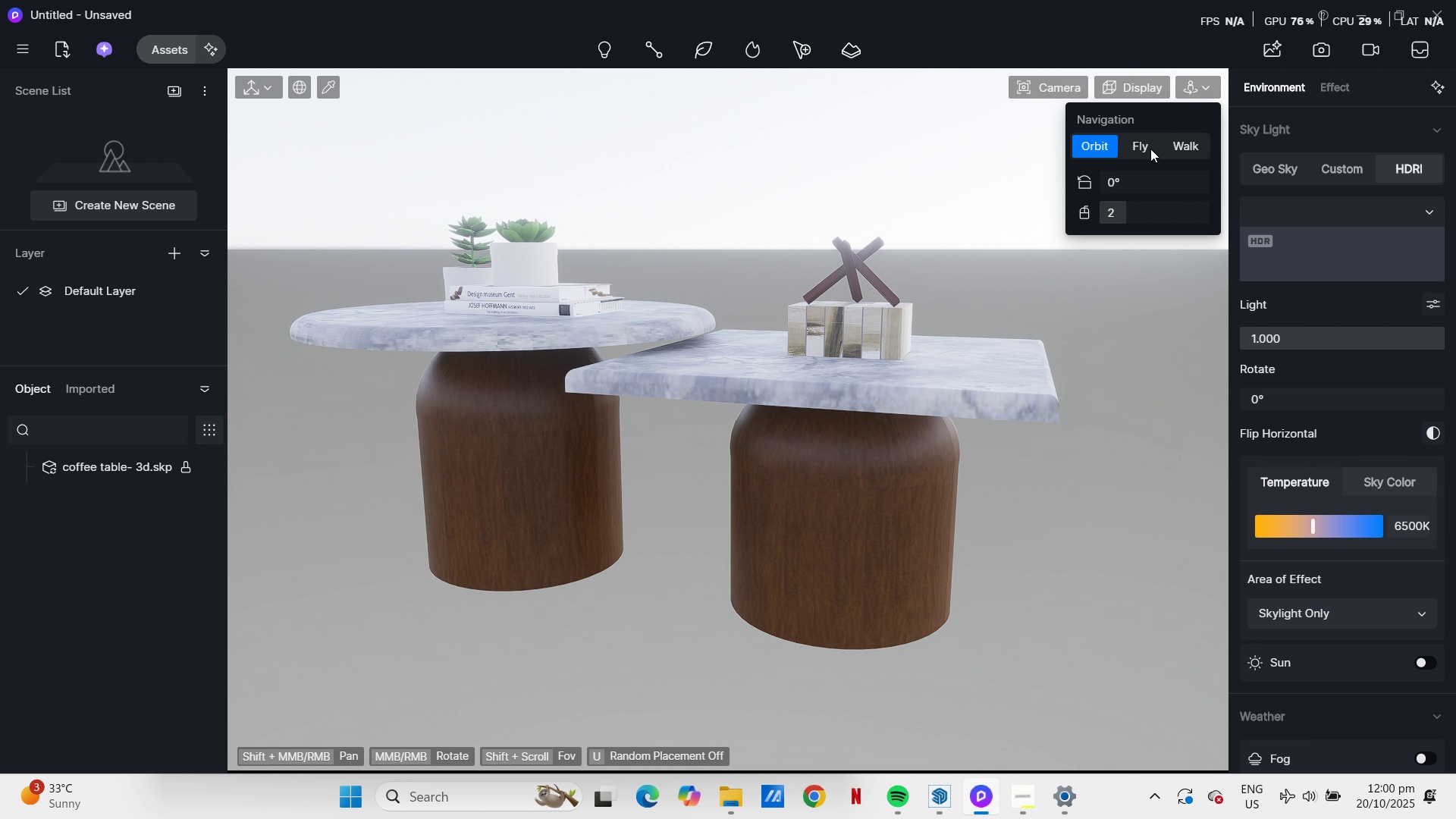 
left_click([1150, 149])
 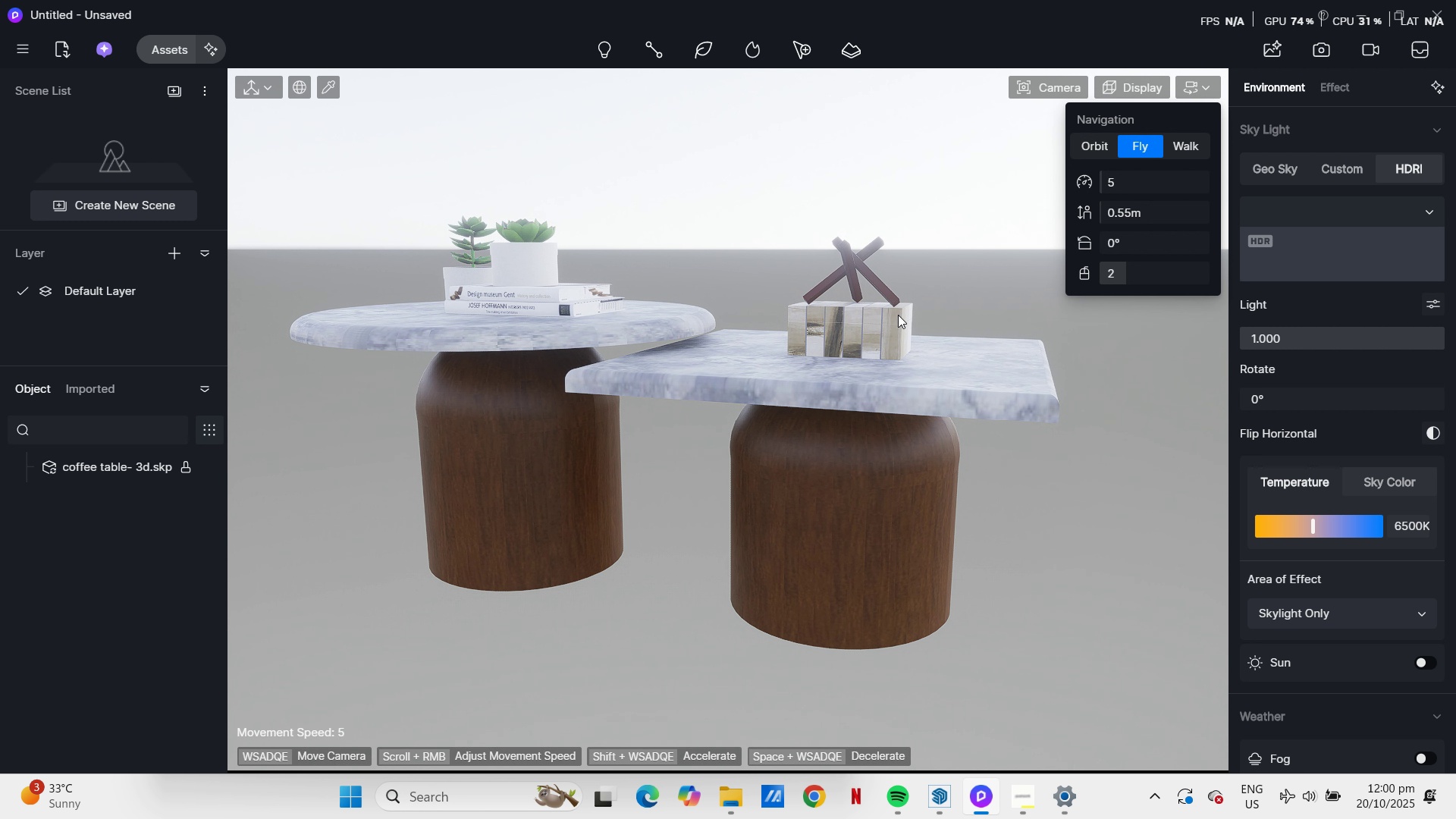 
key(Q)
 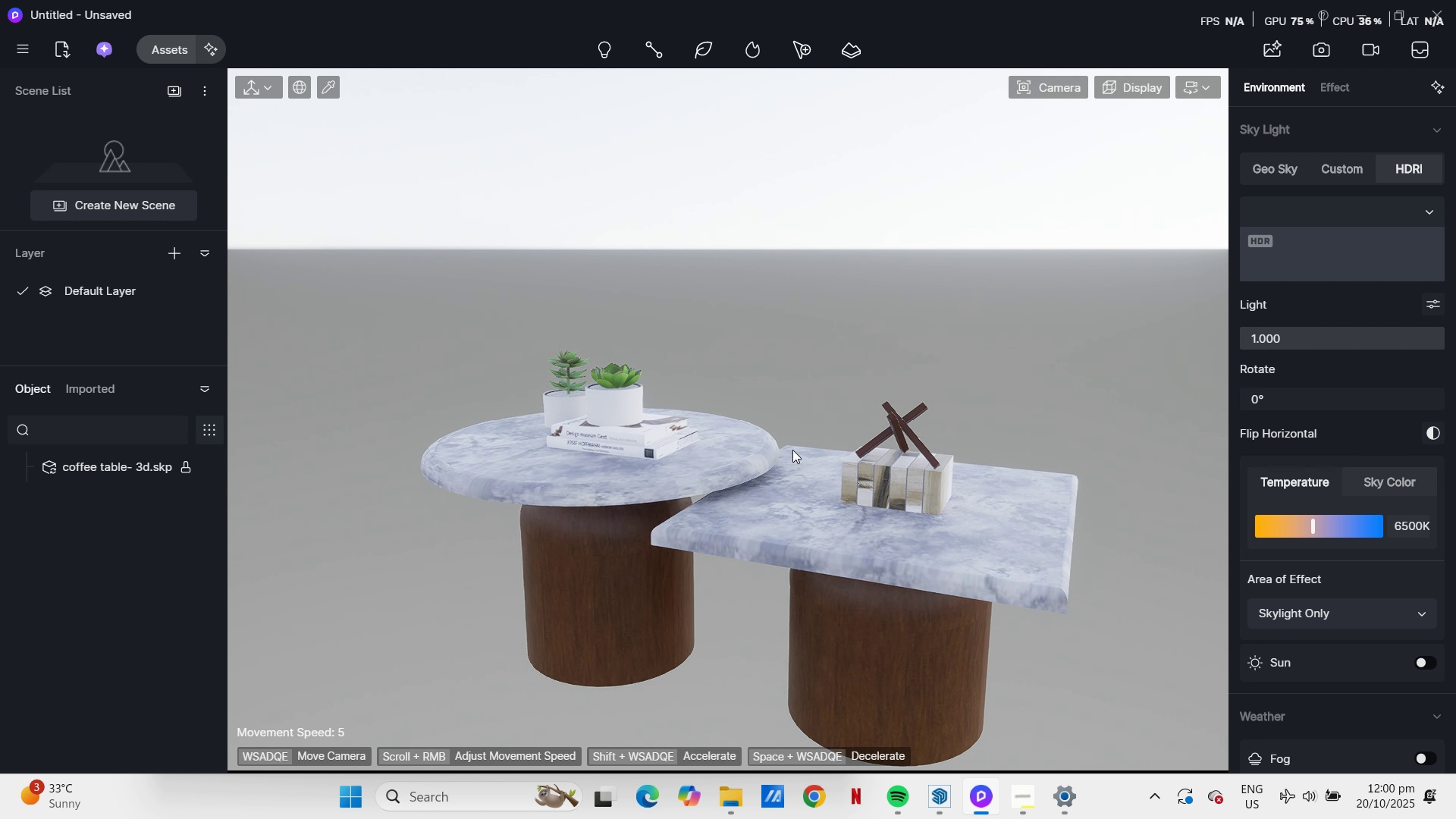 
left_click([677, 488])
 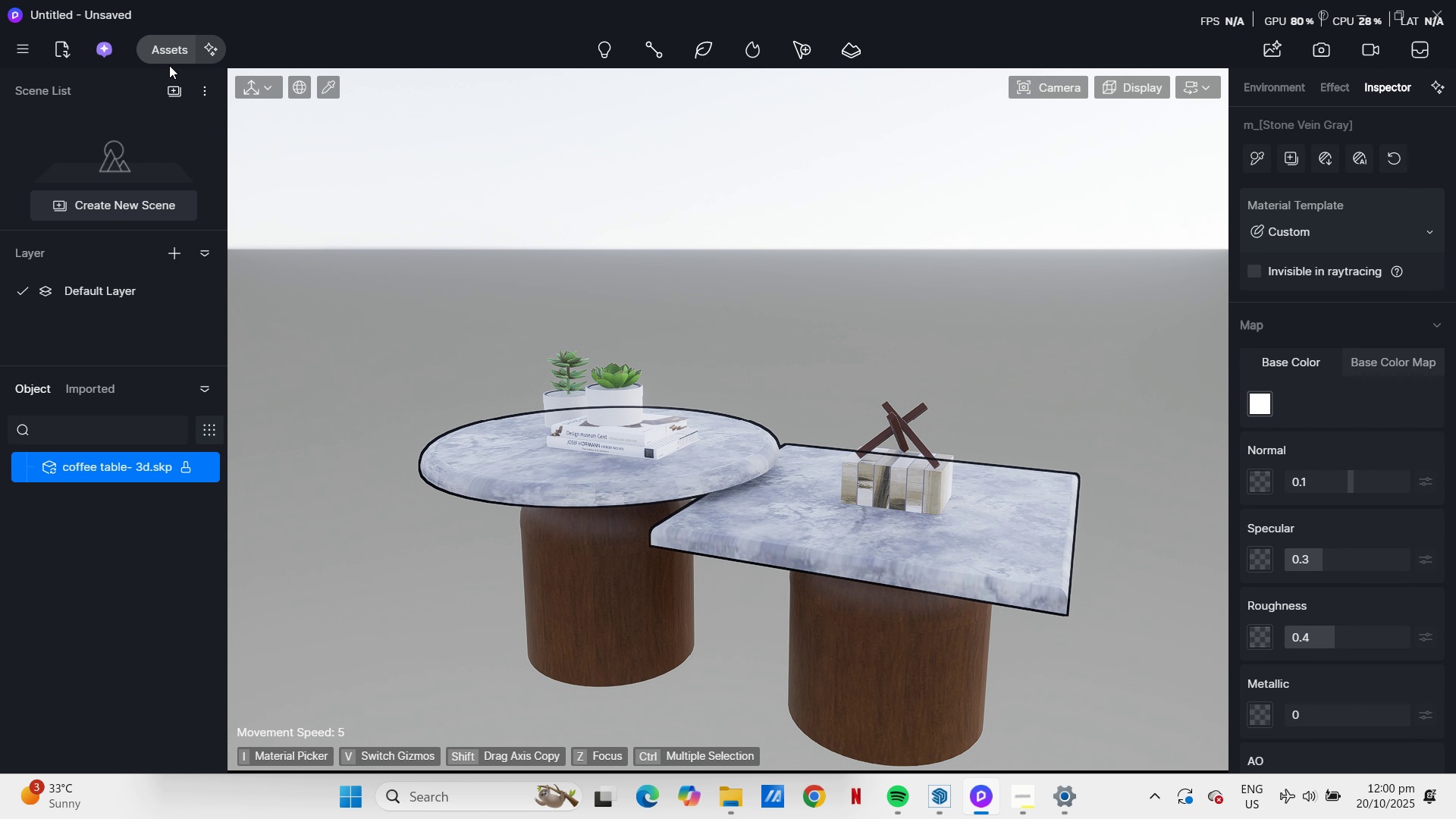 
left_click([162, 49])
 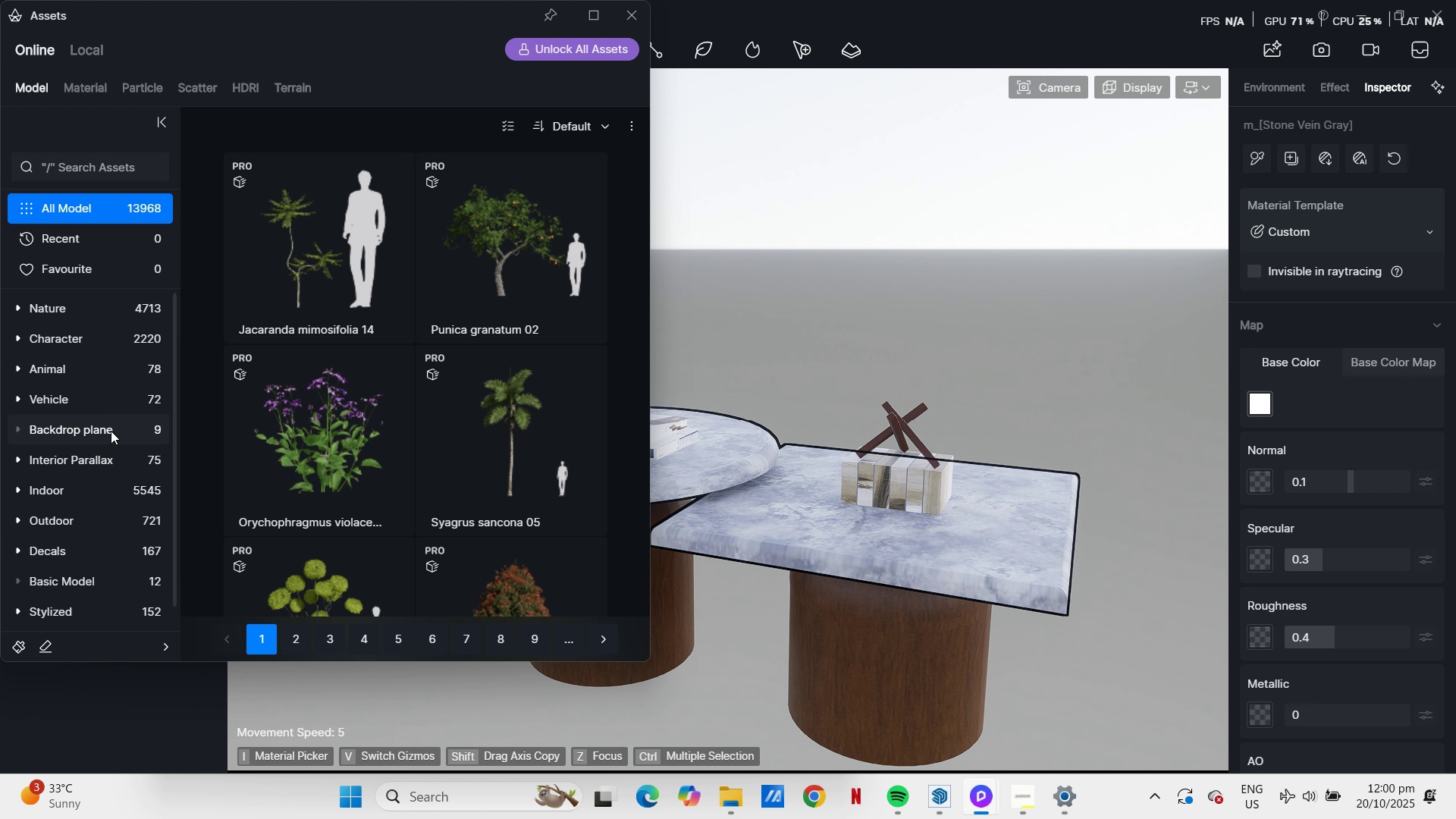 
left_click([84, 81])
 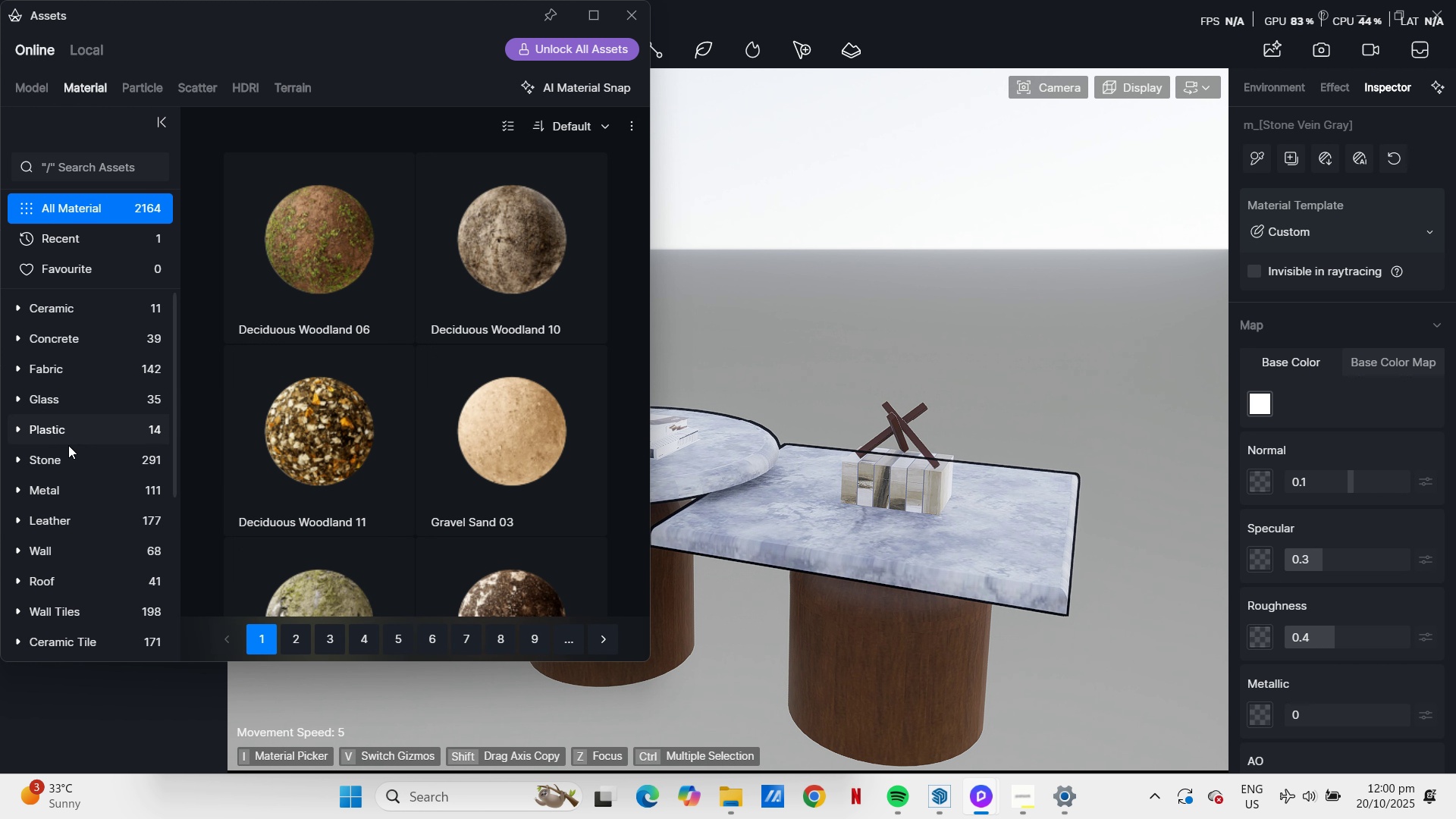 
left_click([70, 454])
 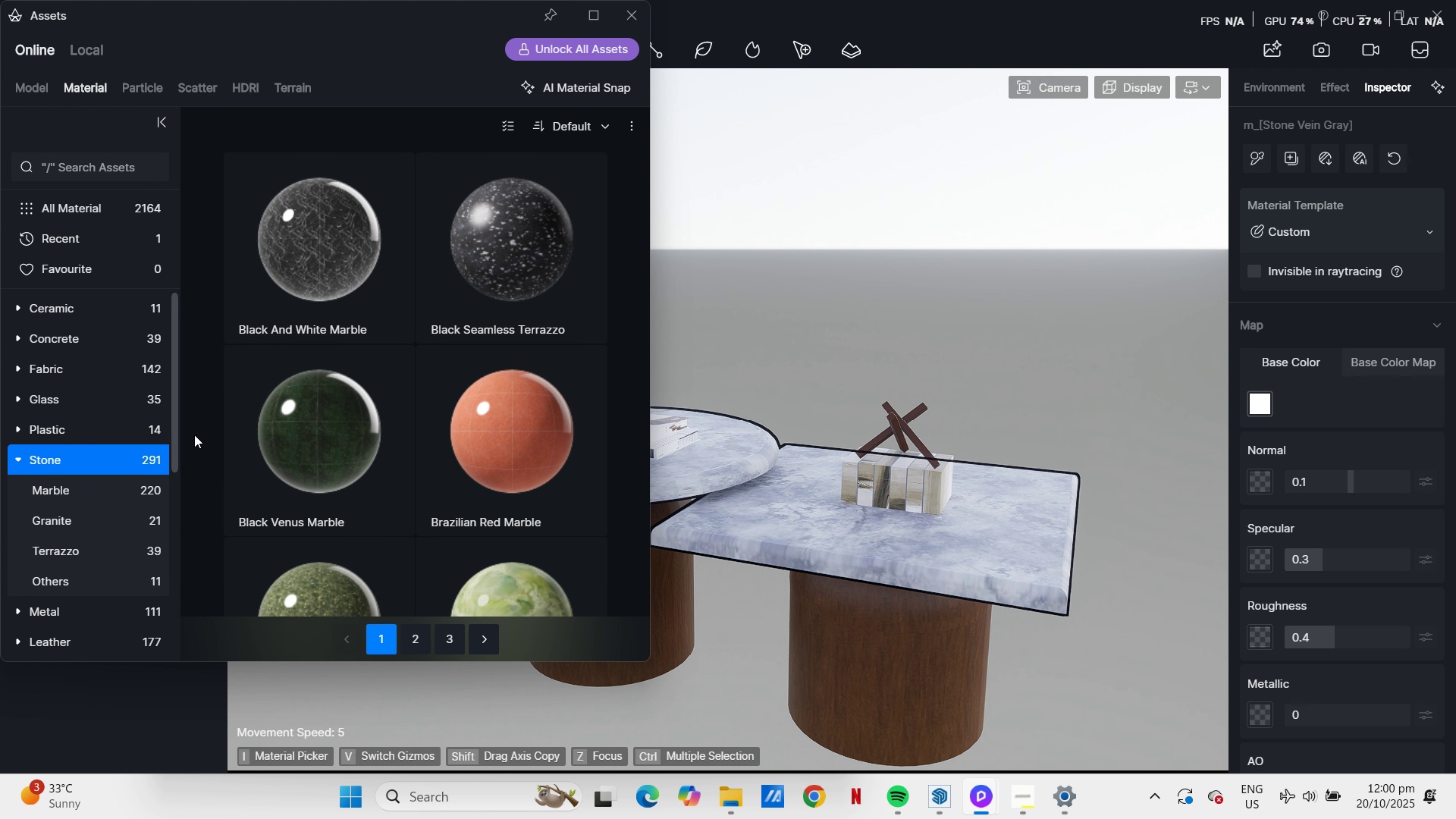 
scroll: coordinate [548, 347], scroll_direction: down, amount: 11.0
 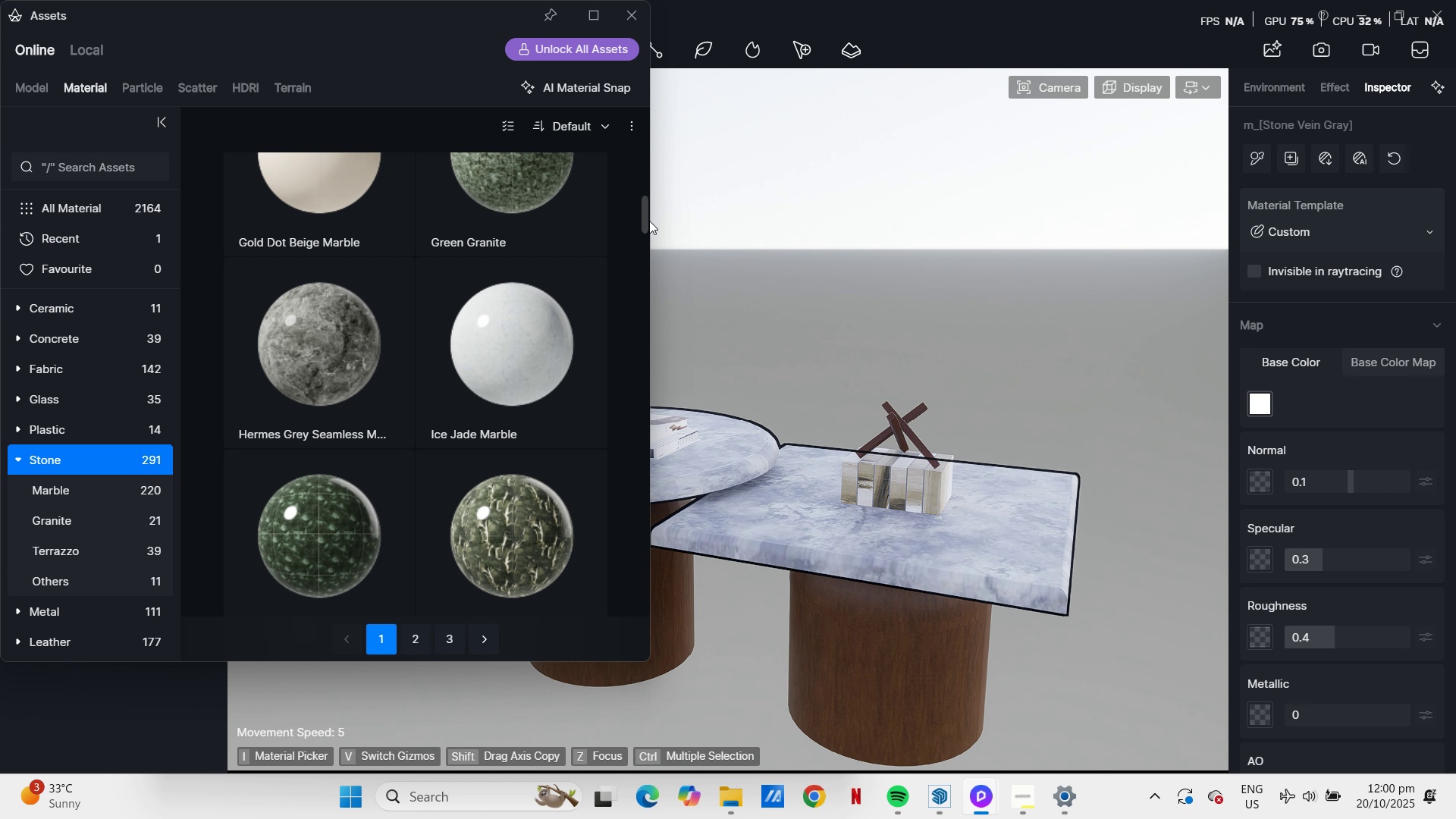 
left_click([366, 360])
 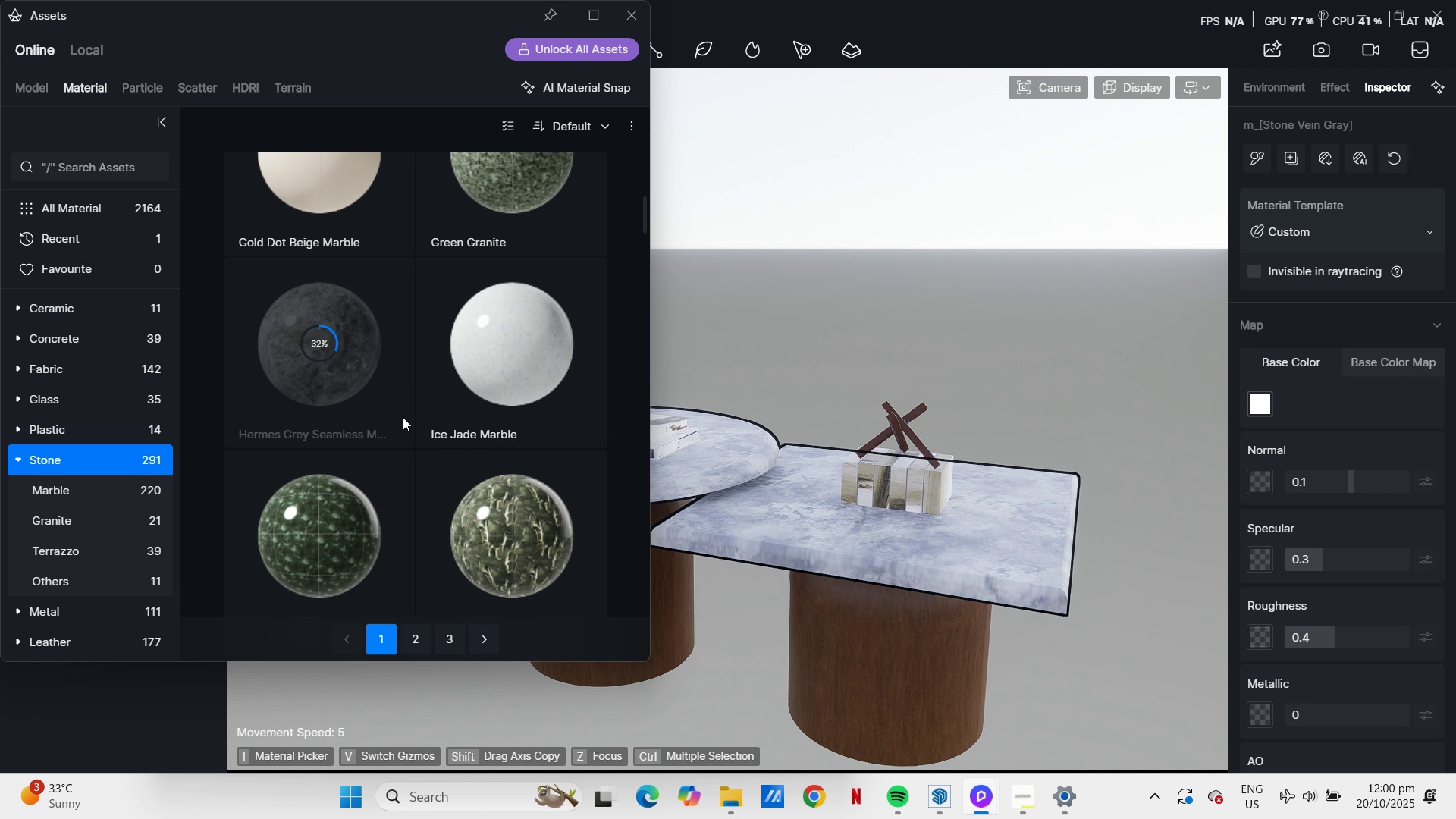 
mouse_move([320, 476])
 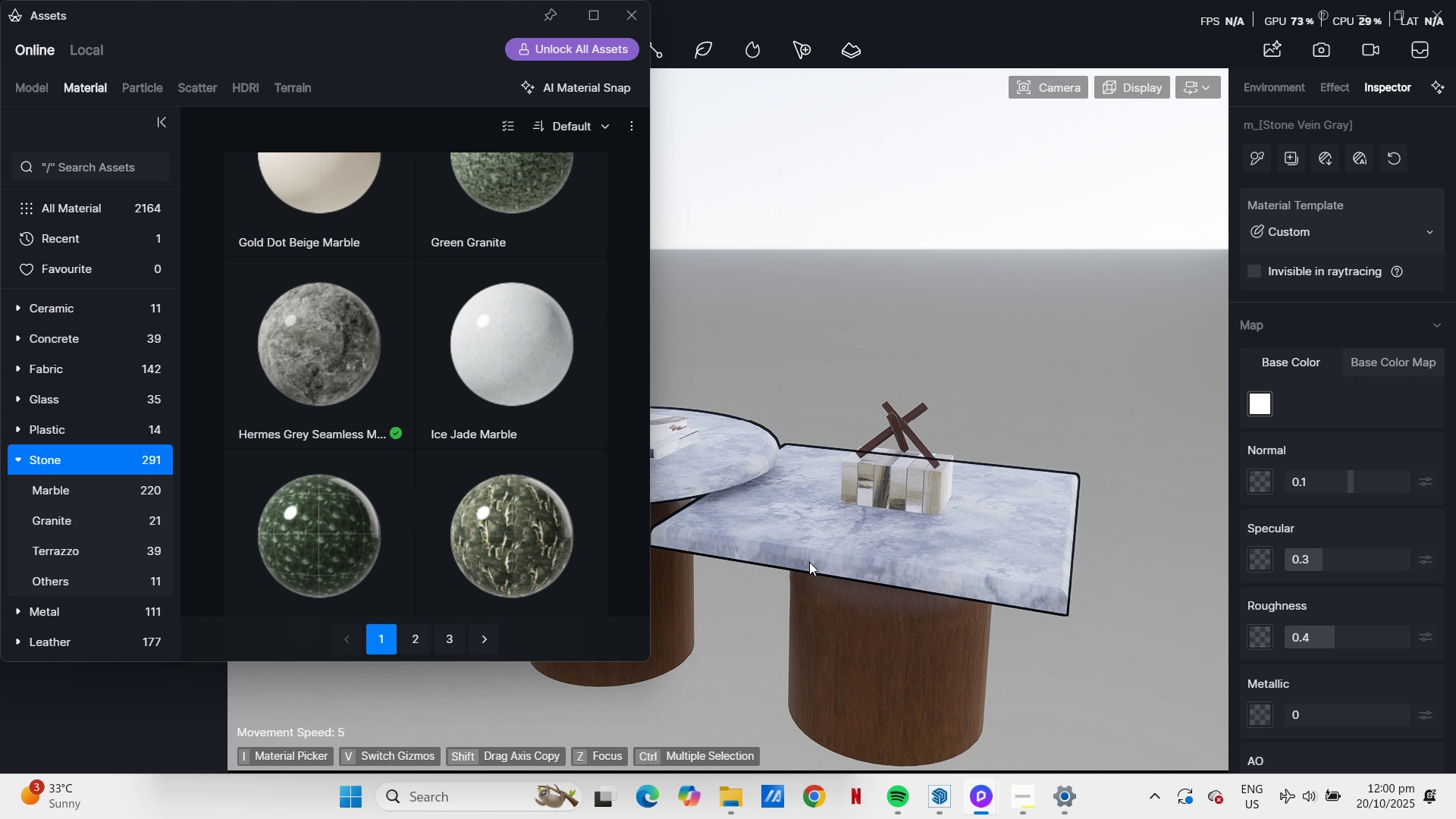 
left_click([256, 349])
 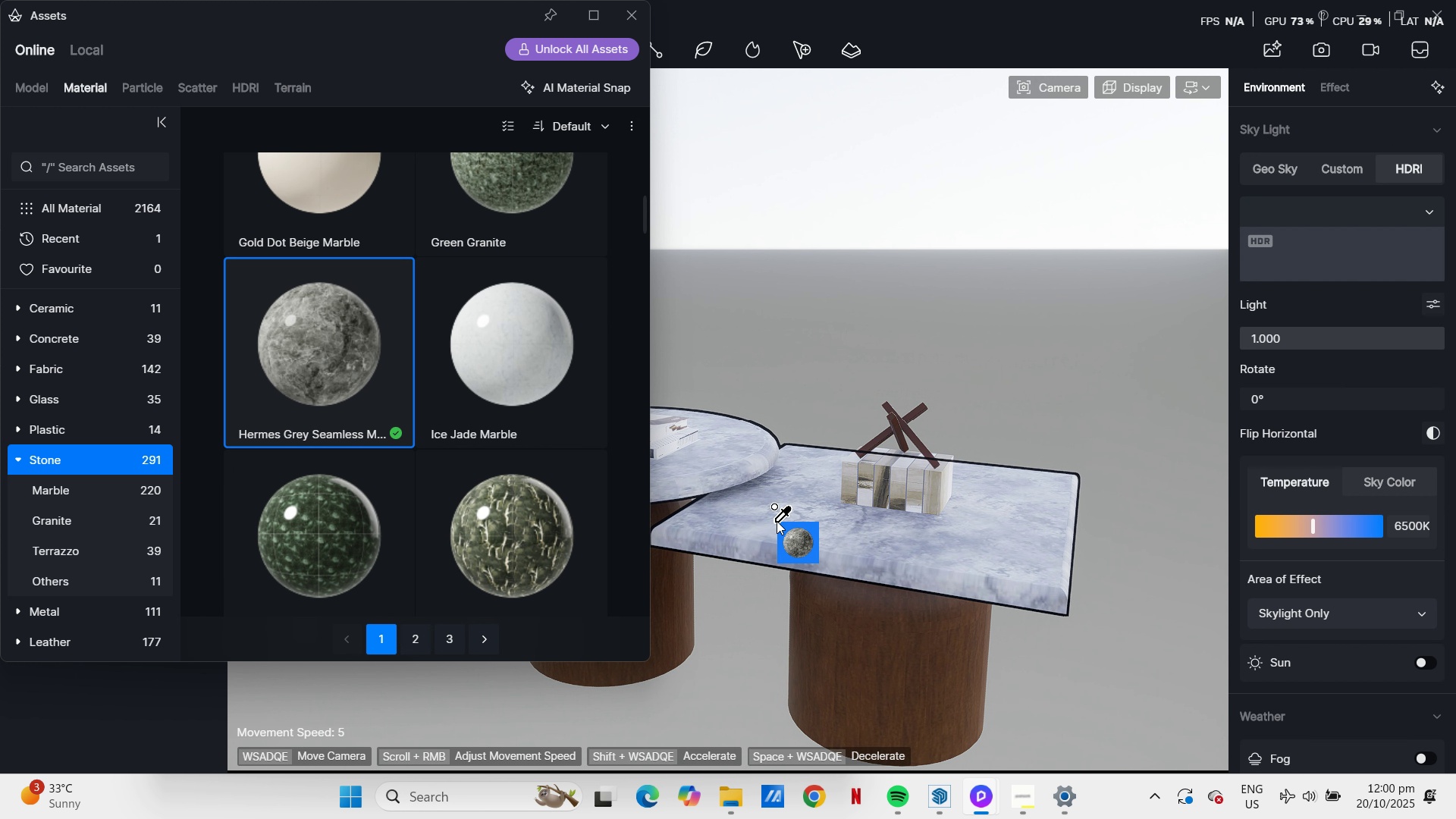 
left_click([777, 521])
 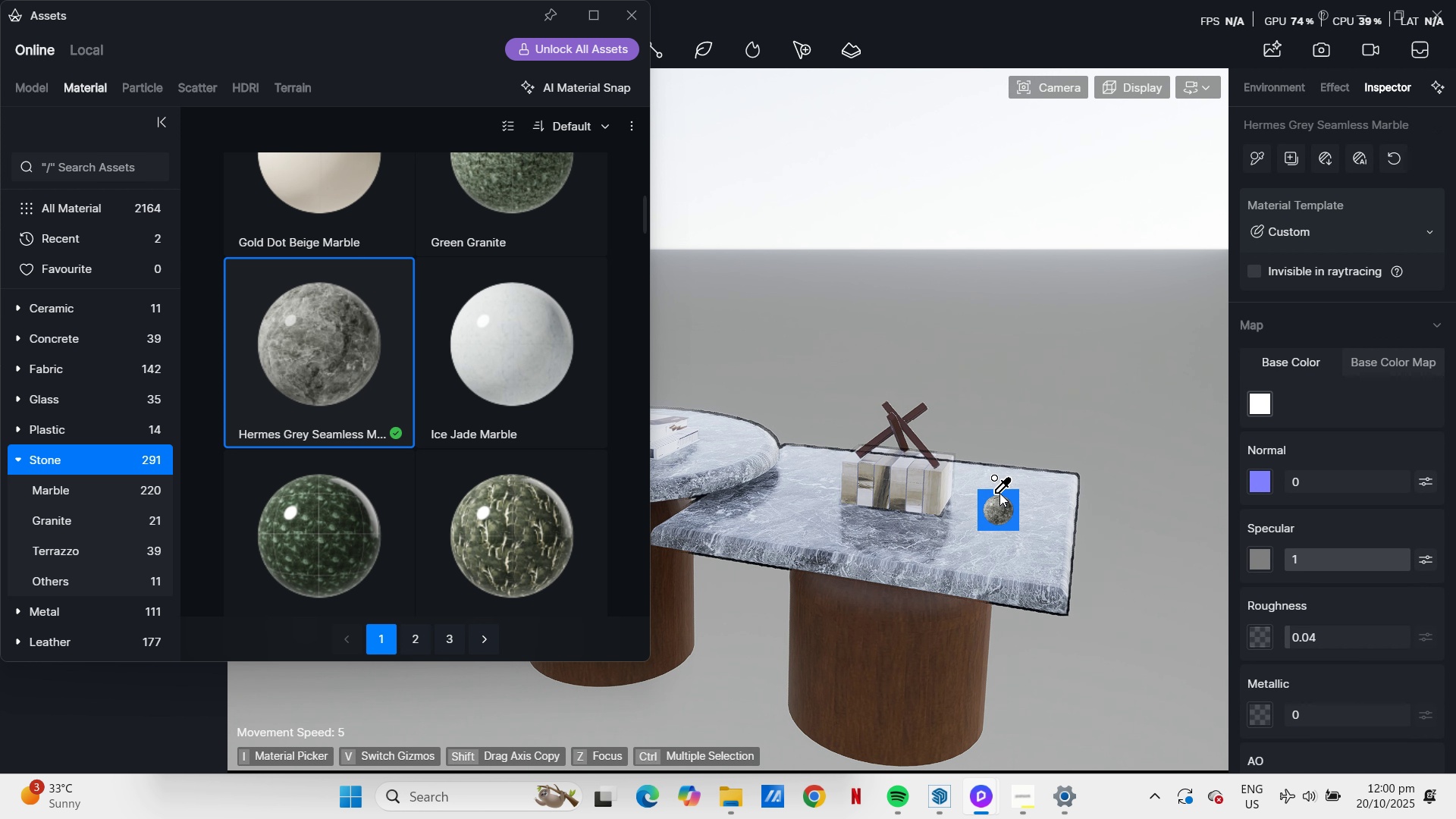 
scroll: coordinate [919, 397], scroll_direction: up, amount: 6.0
 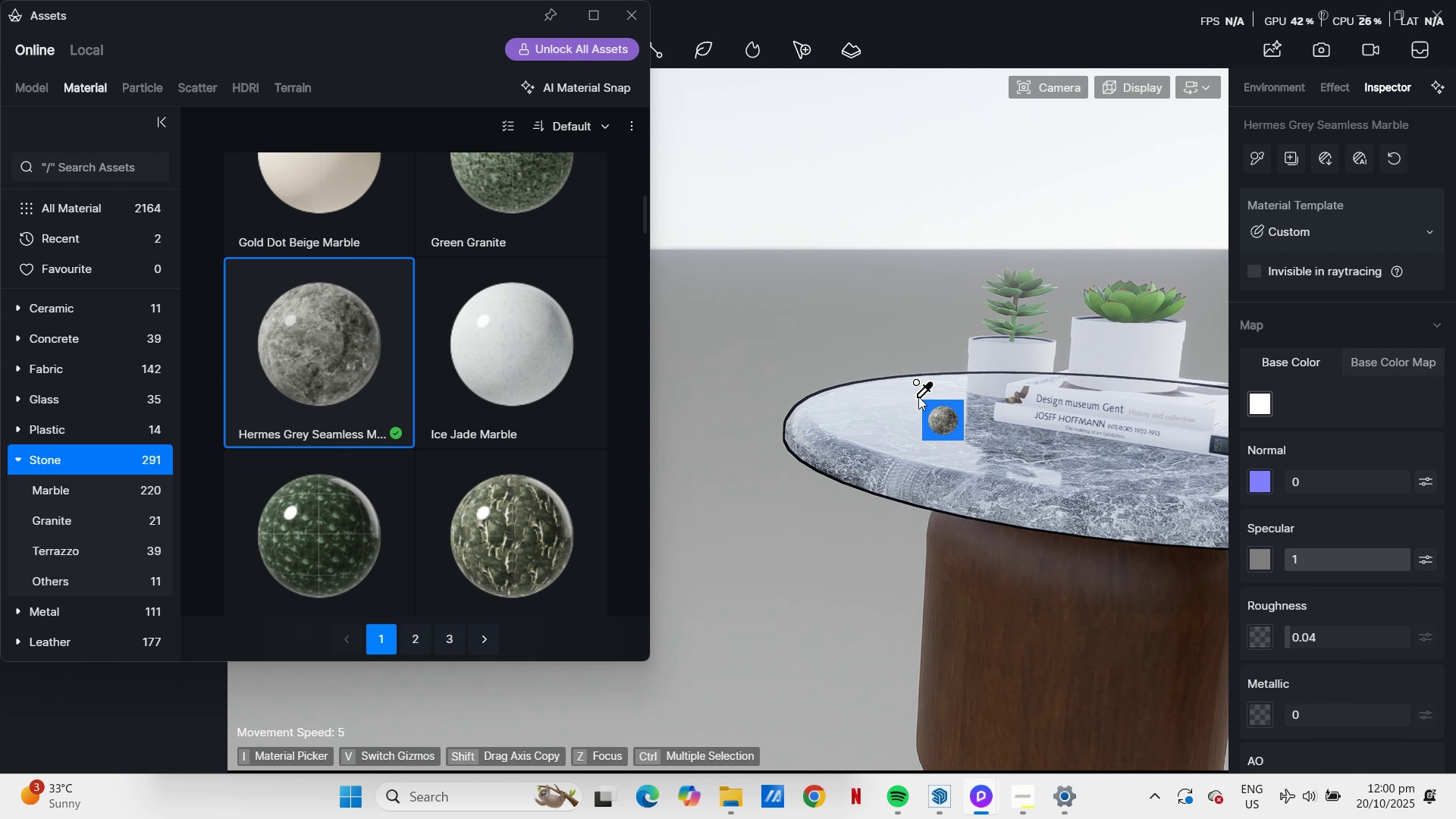 
scroll: coordinate [1195, 481], scroll_direction: down, amount: 7.0
 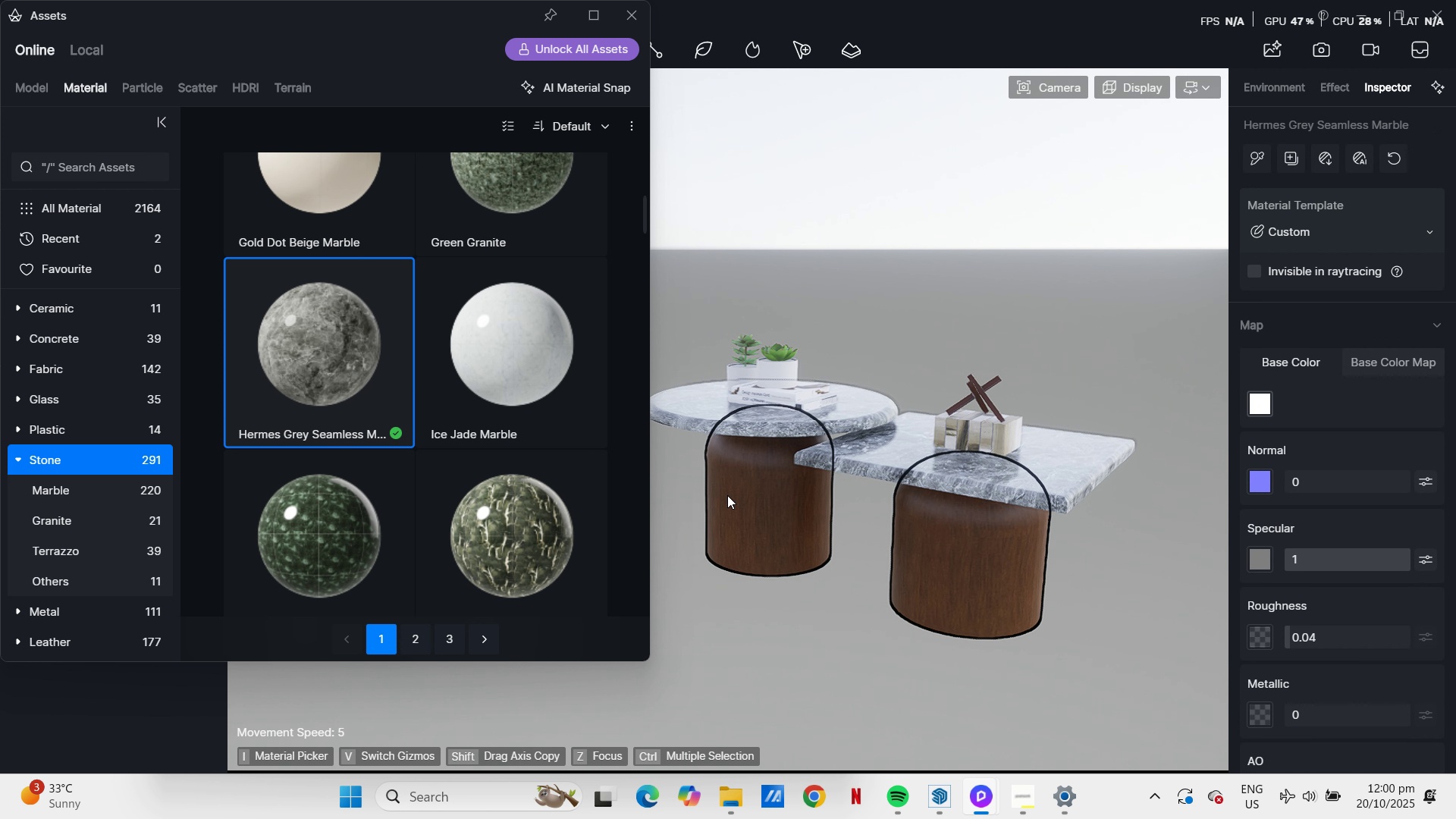 
scroll: coordinate [728, 369], scroll_direction: up, amount: 9.0
 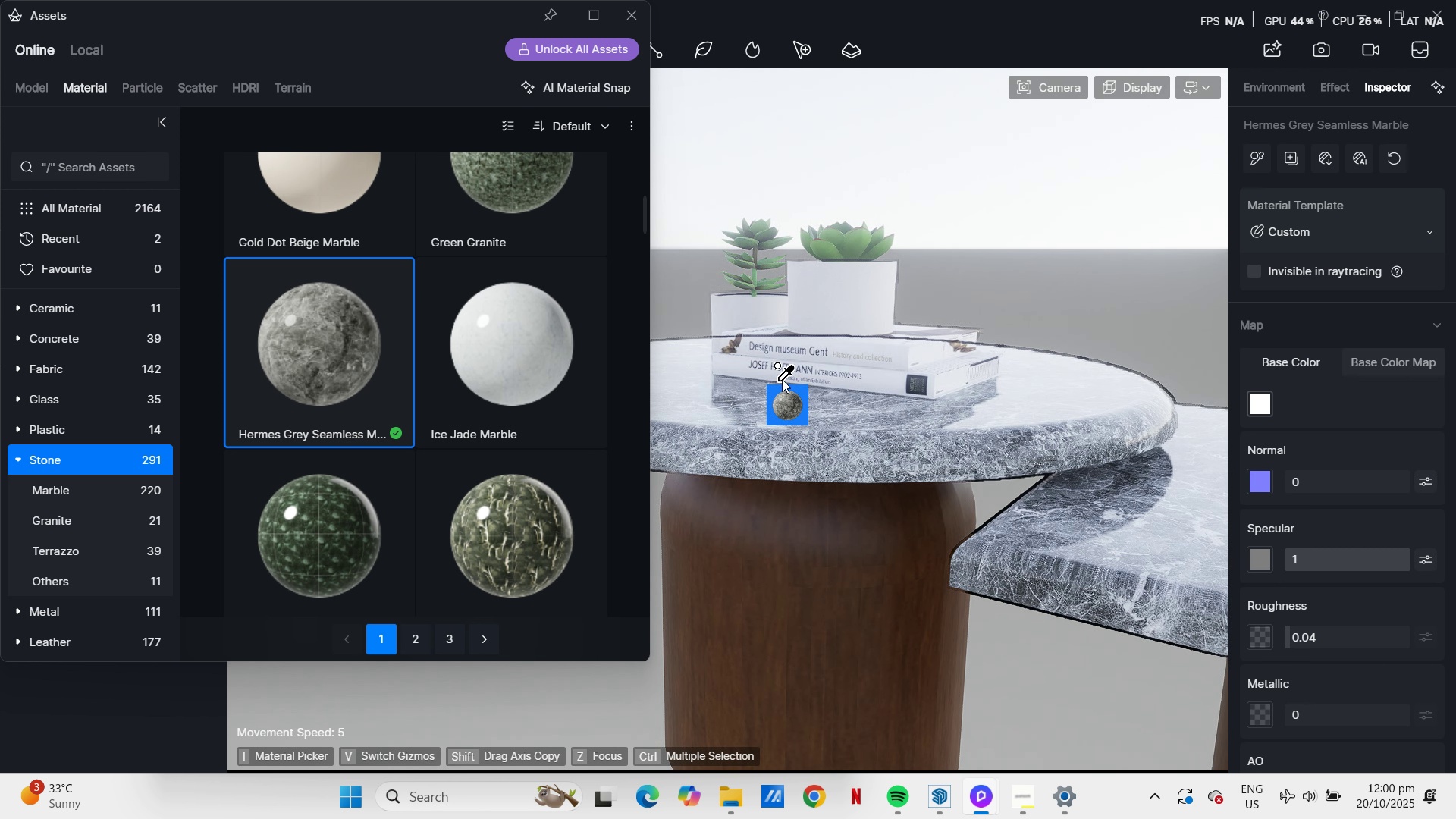 
scroll: coordinate [383, 398], scroll_direction: down, amount: 20.0
 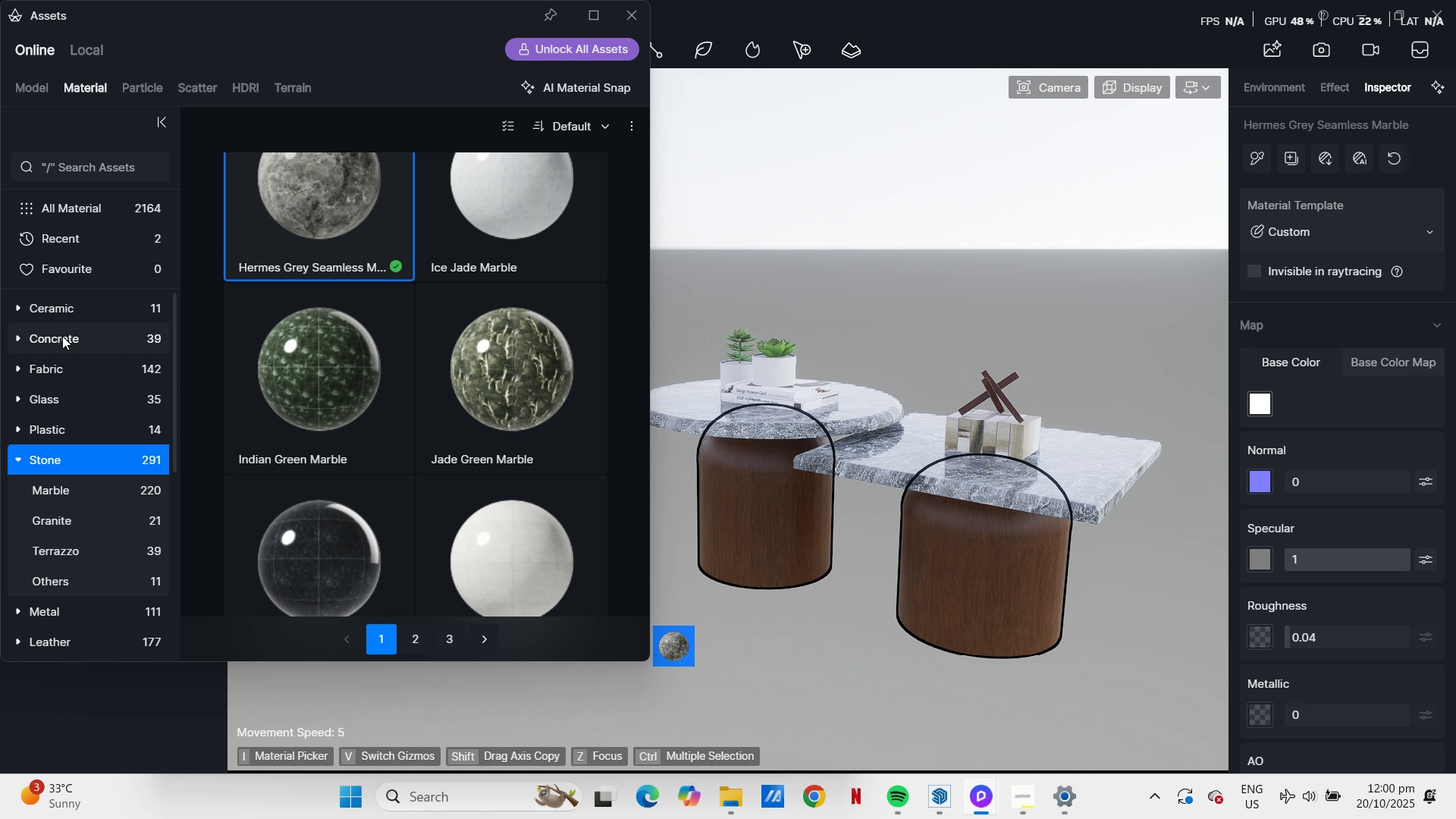 
wait(6.11)
 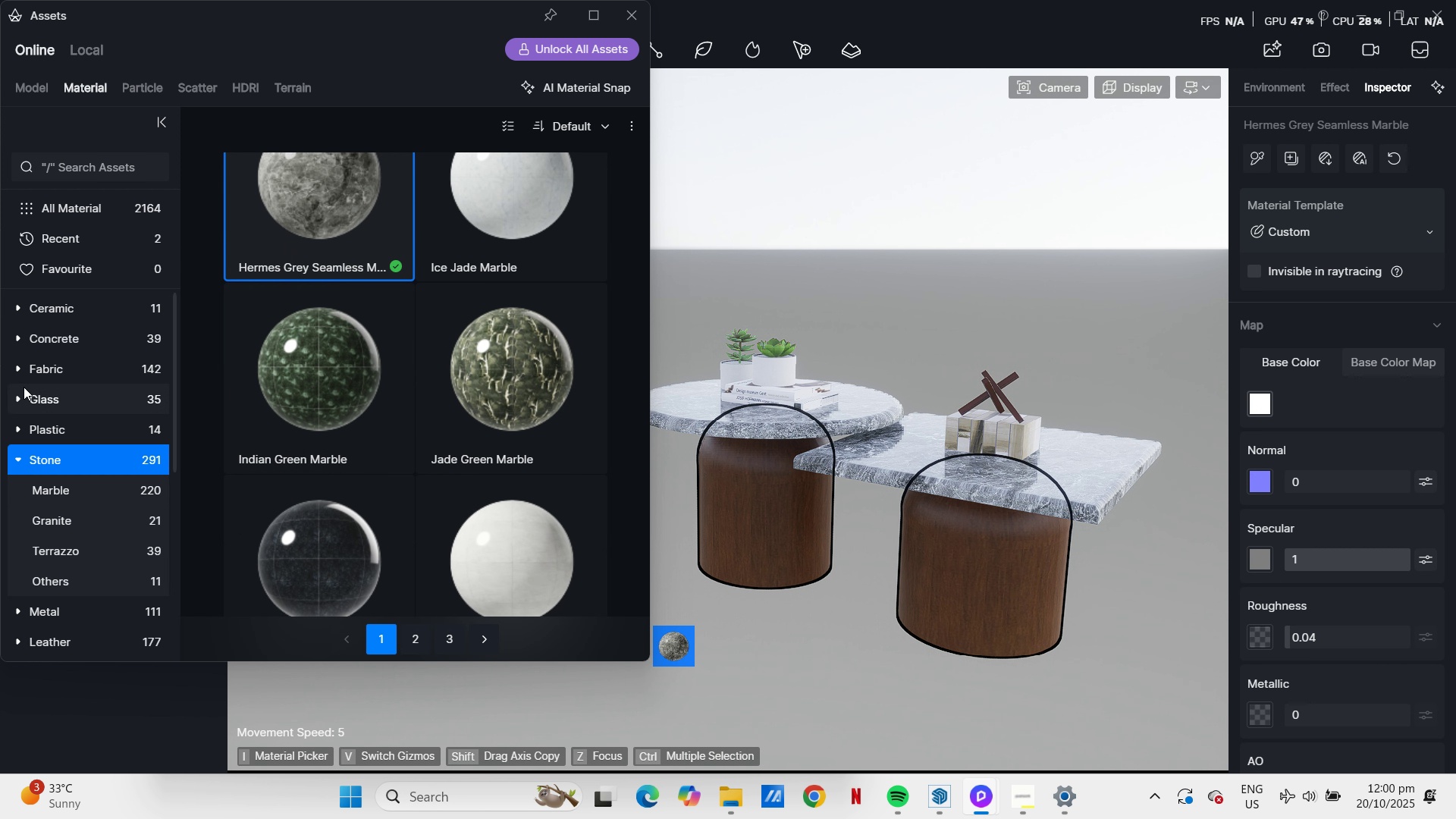 
scroll: coordinate [102, 580], scroll_direction: down, amount: 4.0
 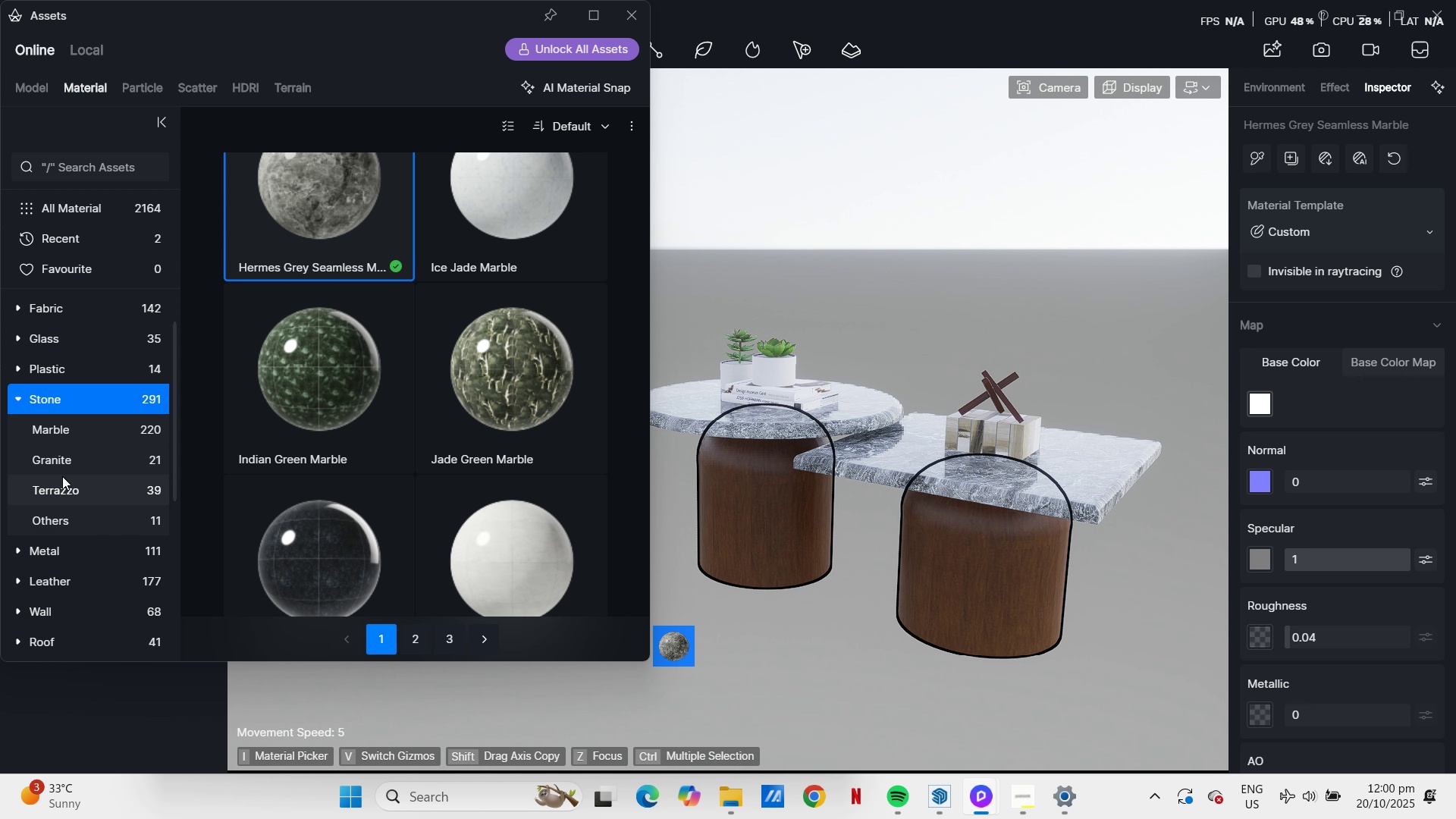 
scroll: coordinate [73, 343], scroll_direction: up, amount: 8.0
 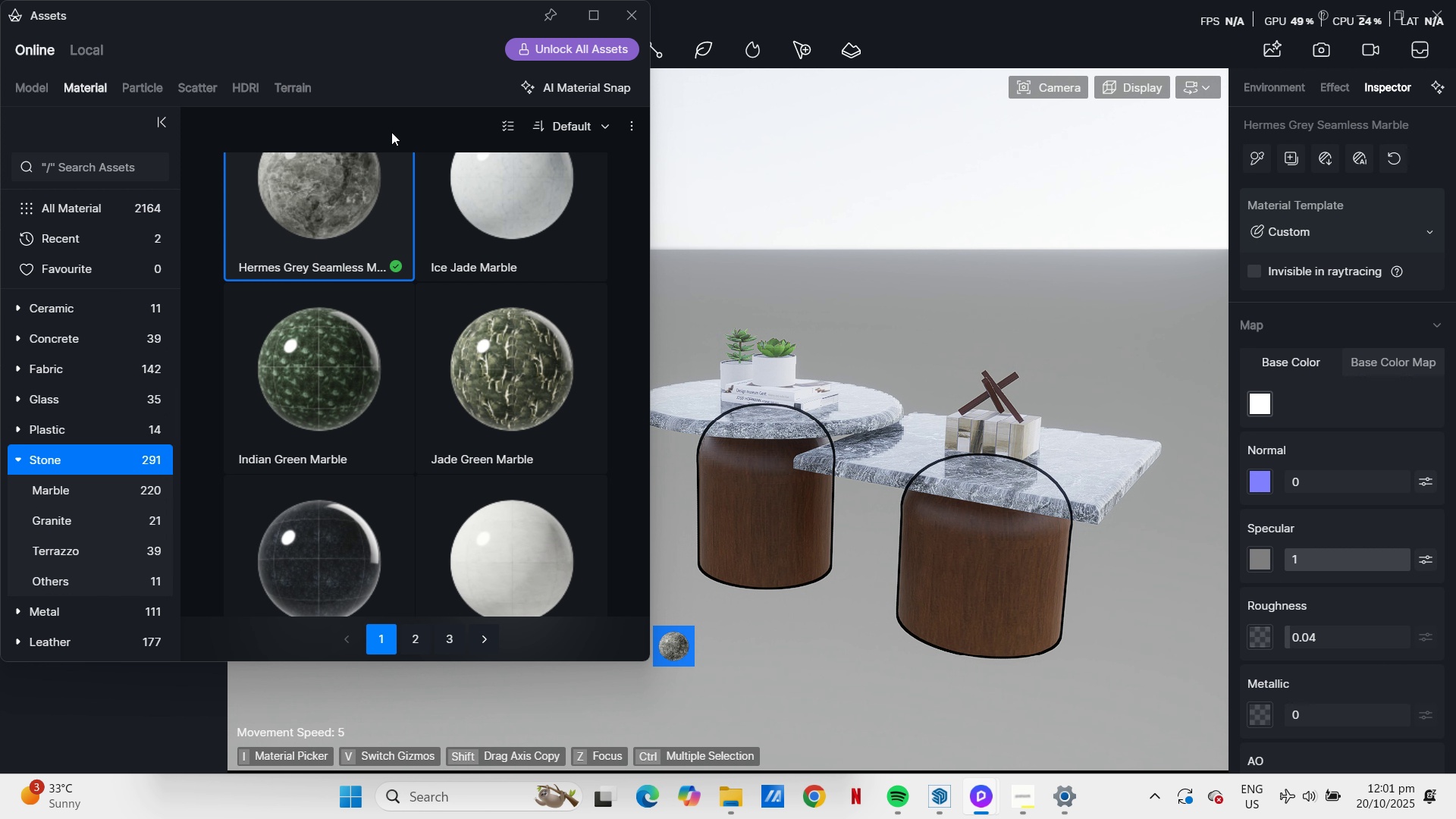 
wait(6.58)
 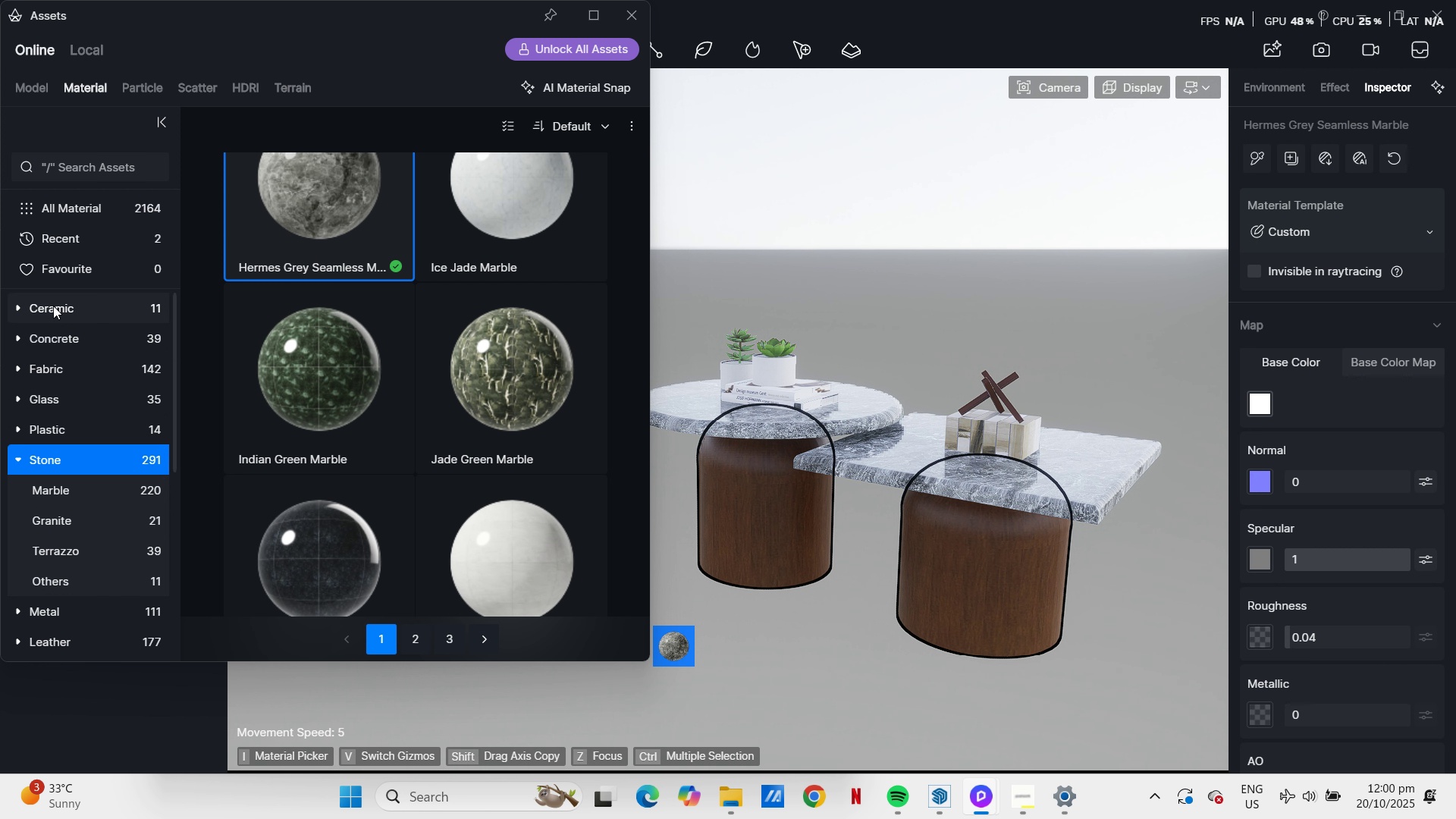 
left_click([640, 8])
 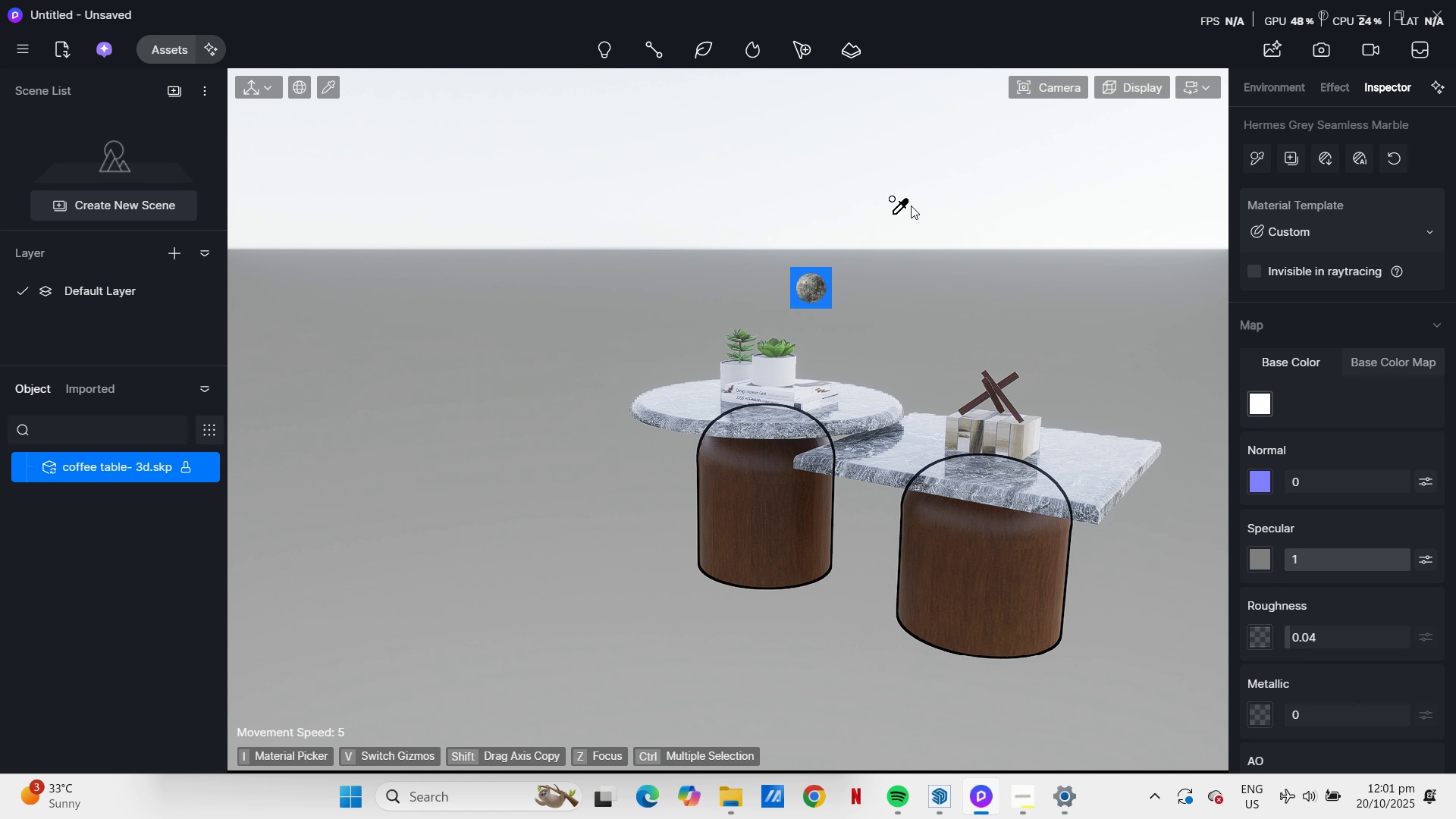 
key(Escape)
 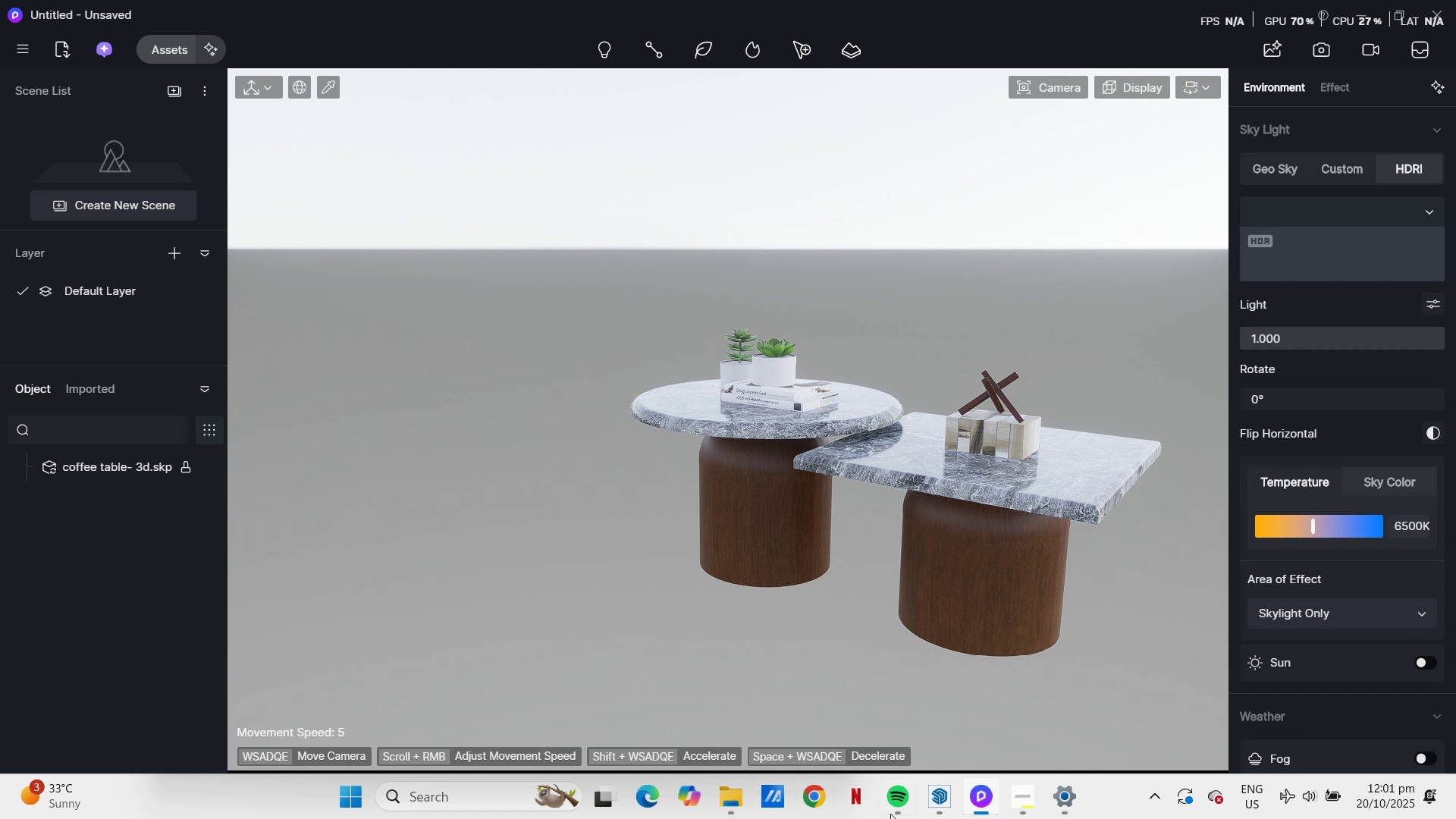 
left_click([985, 804])
 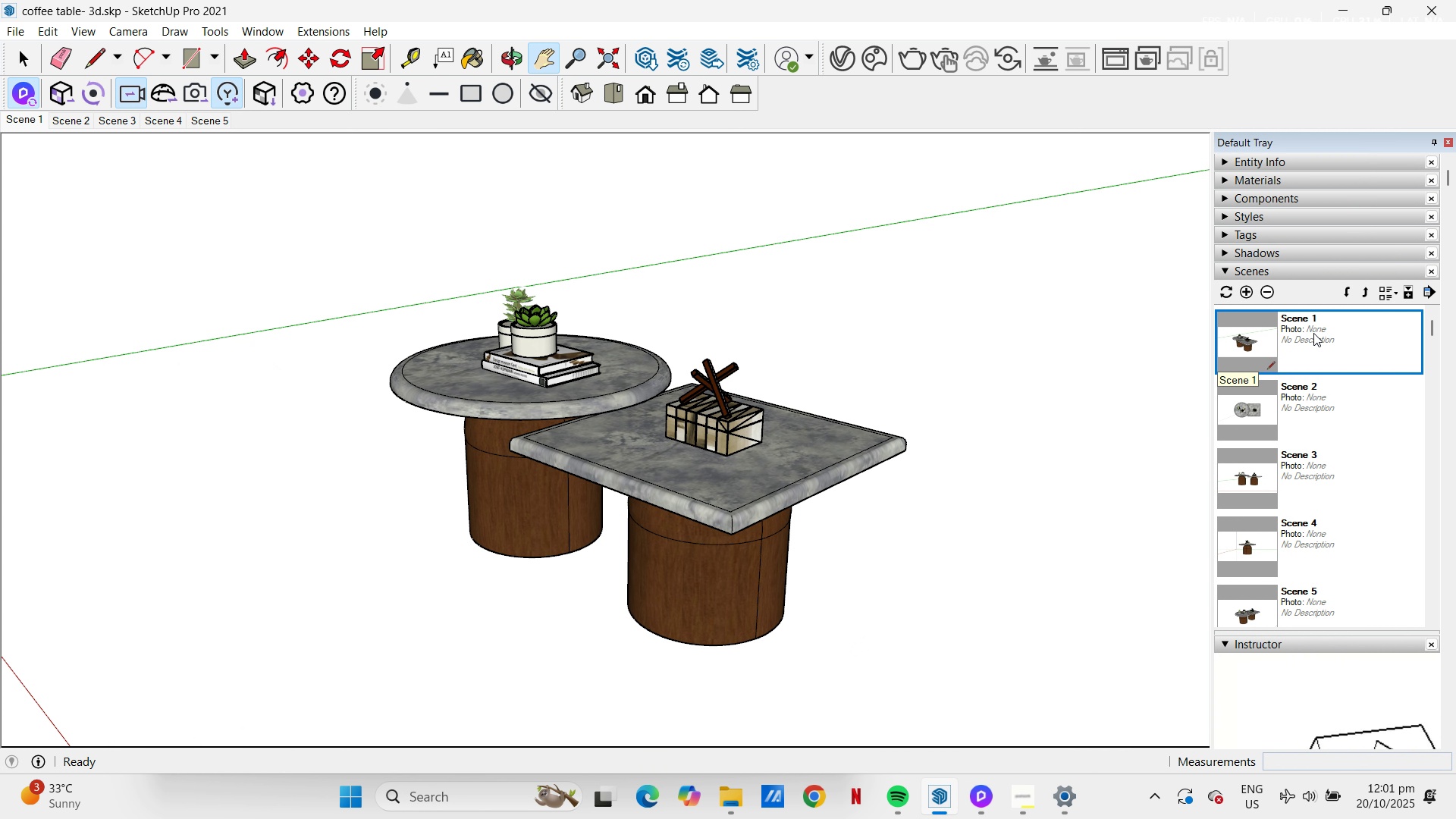 
left_click([1337, 369])
 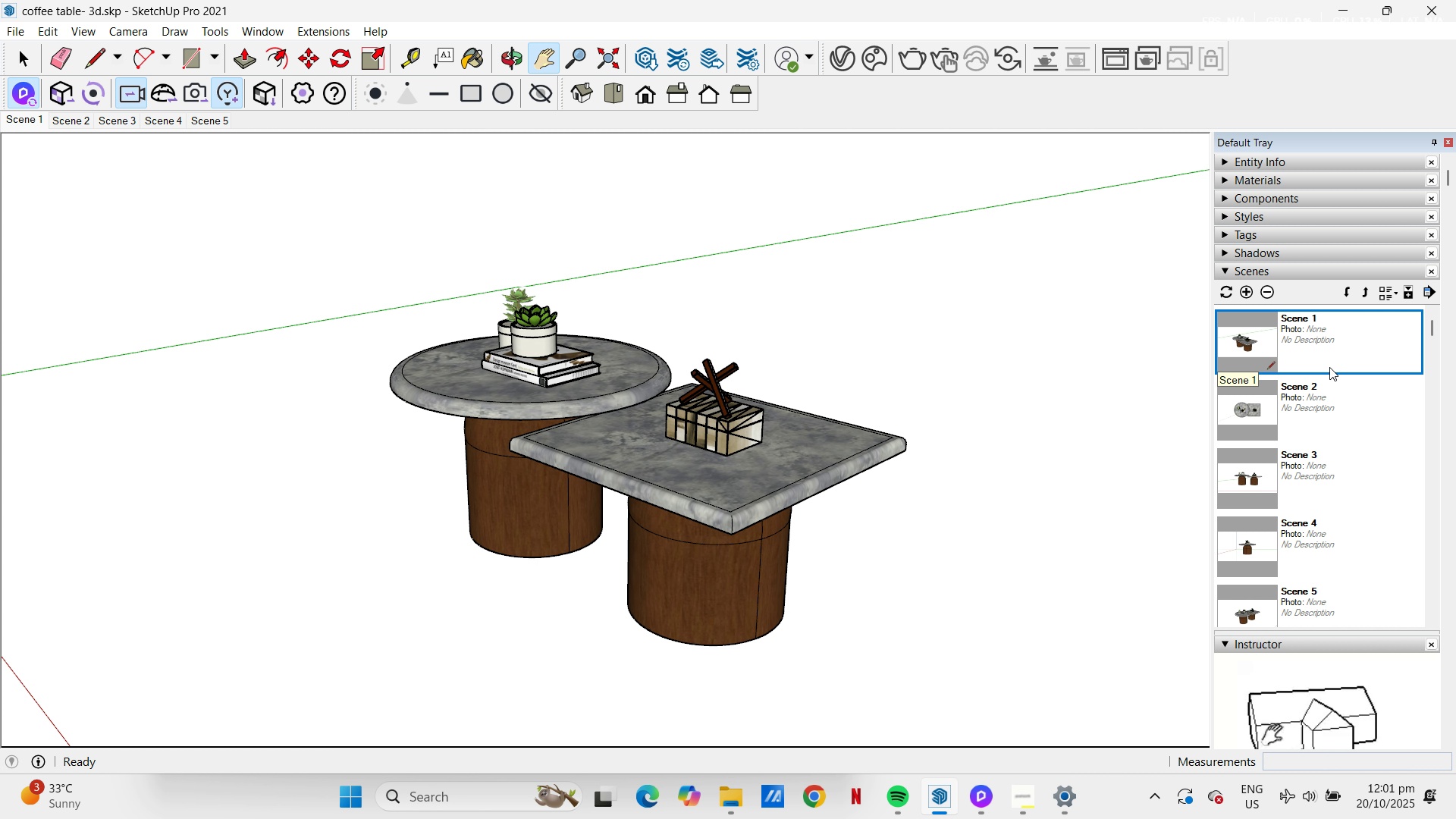 
double_click([1343, 358])
 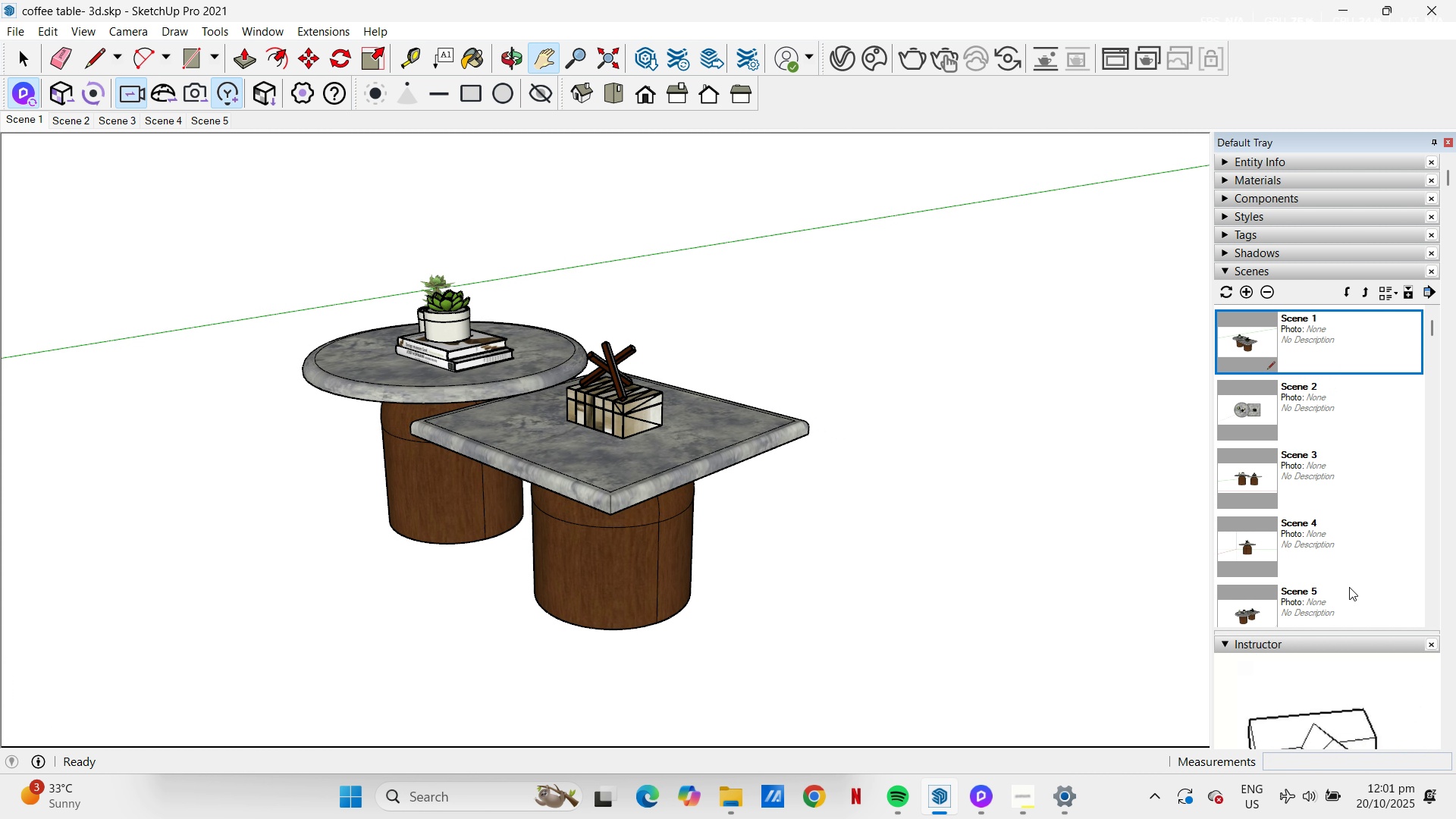 
double_click([1350, 603])
 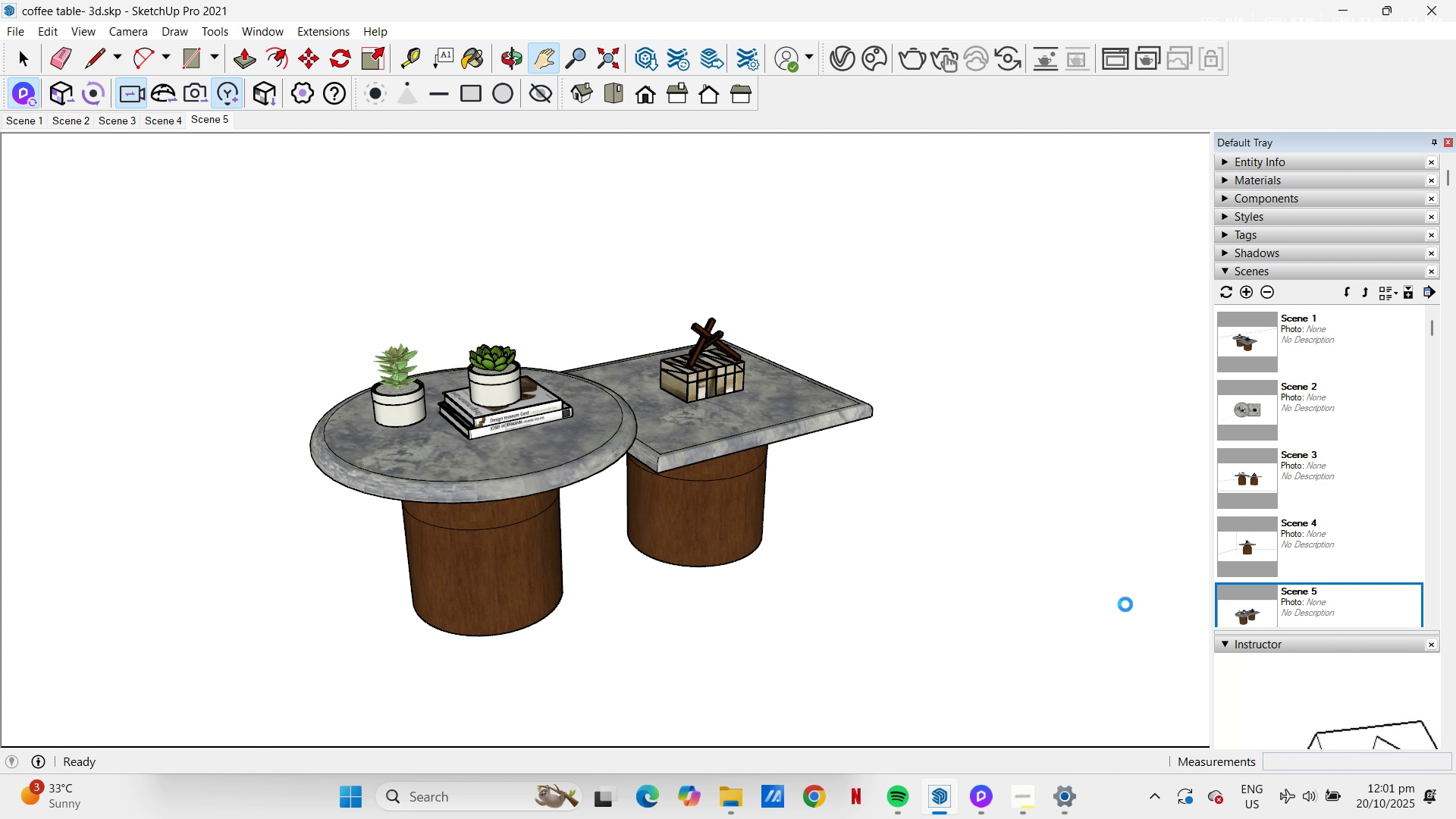 
wait(10.13)
 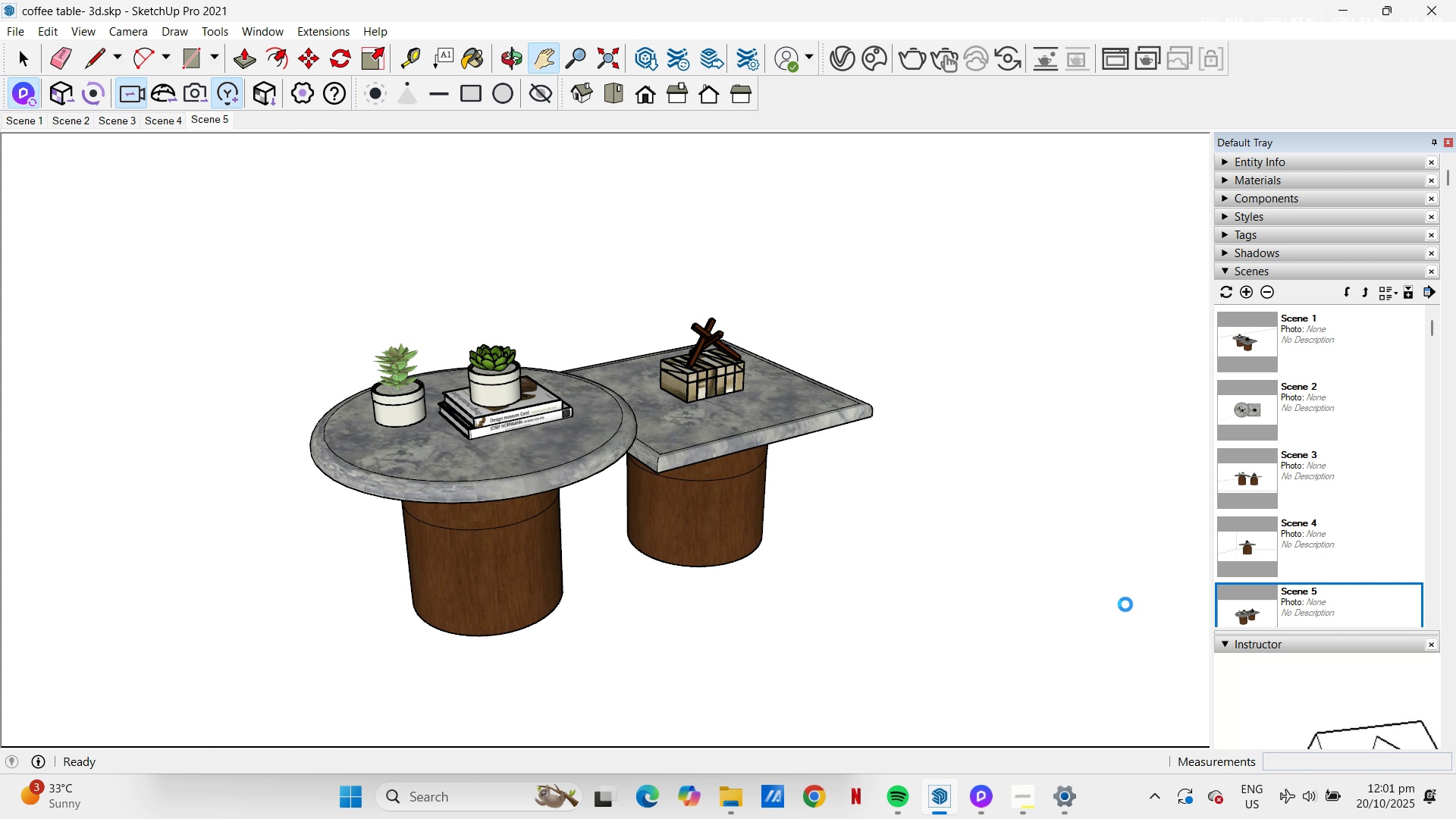 
double_click([1370, 346])
 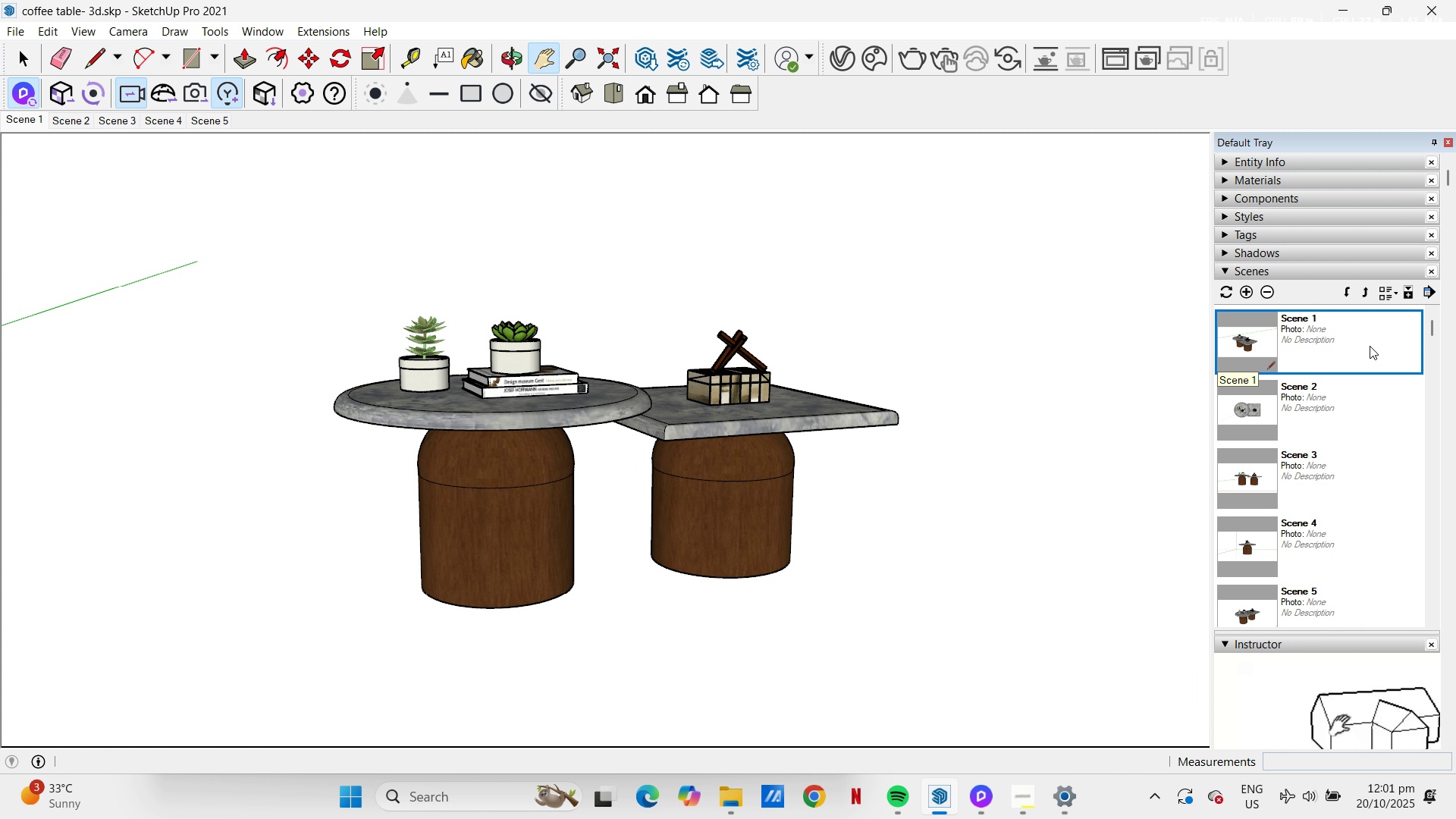 
triple_click([1370, 346])
 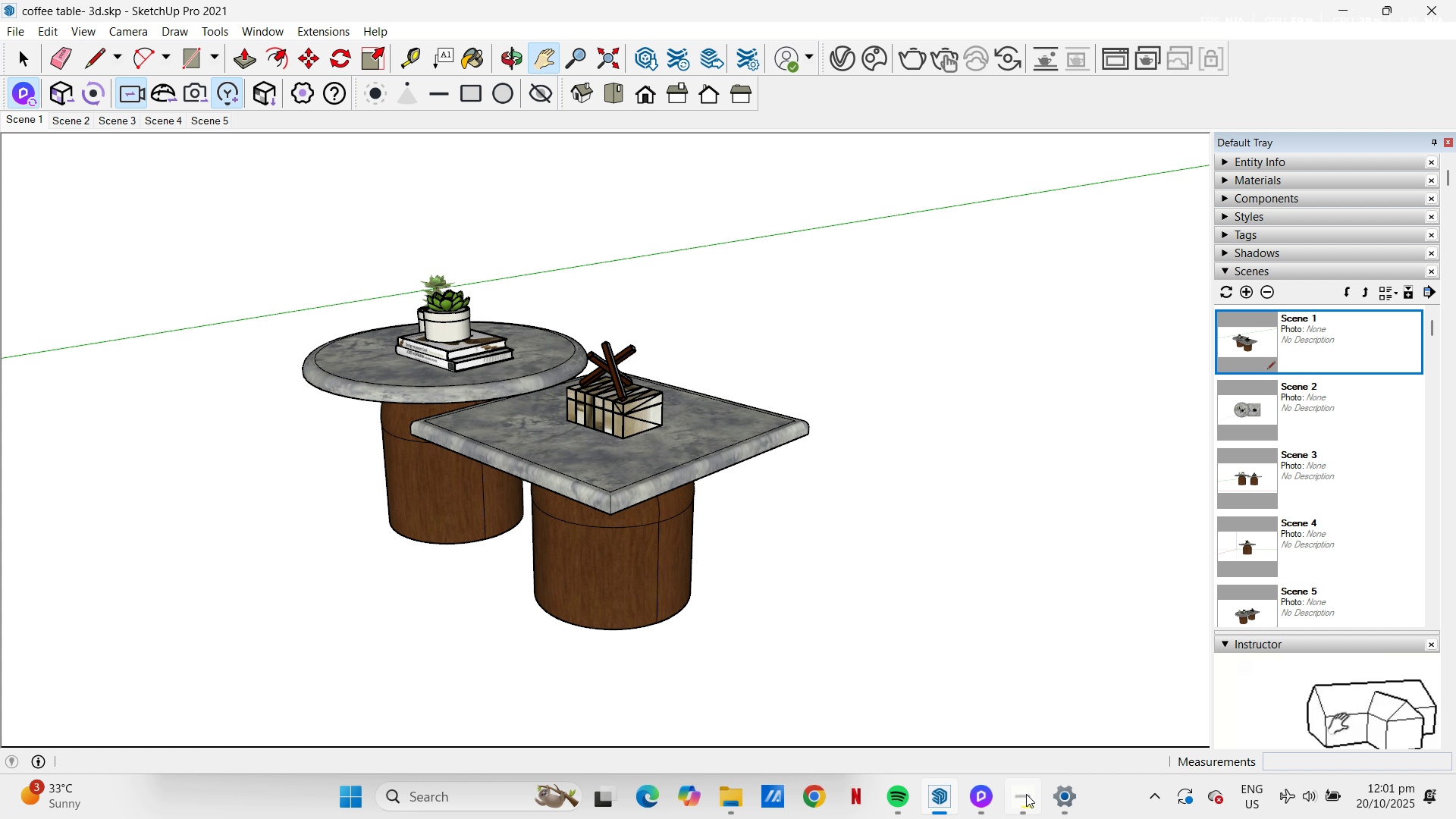 
wait(5.48)
 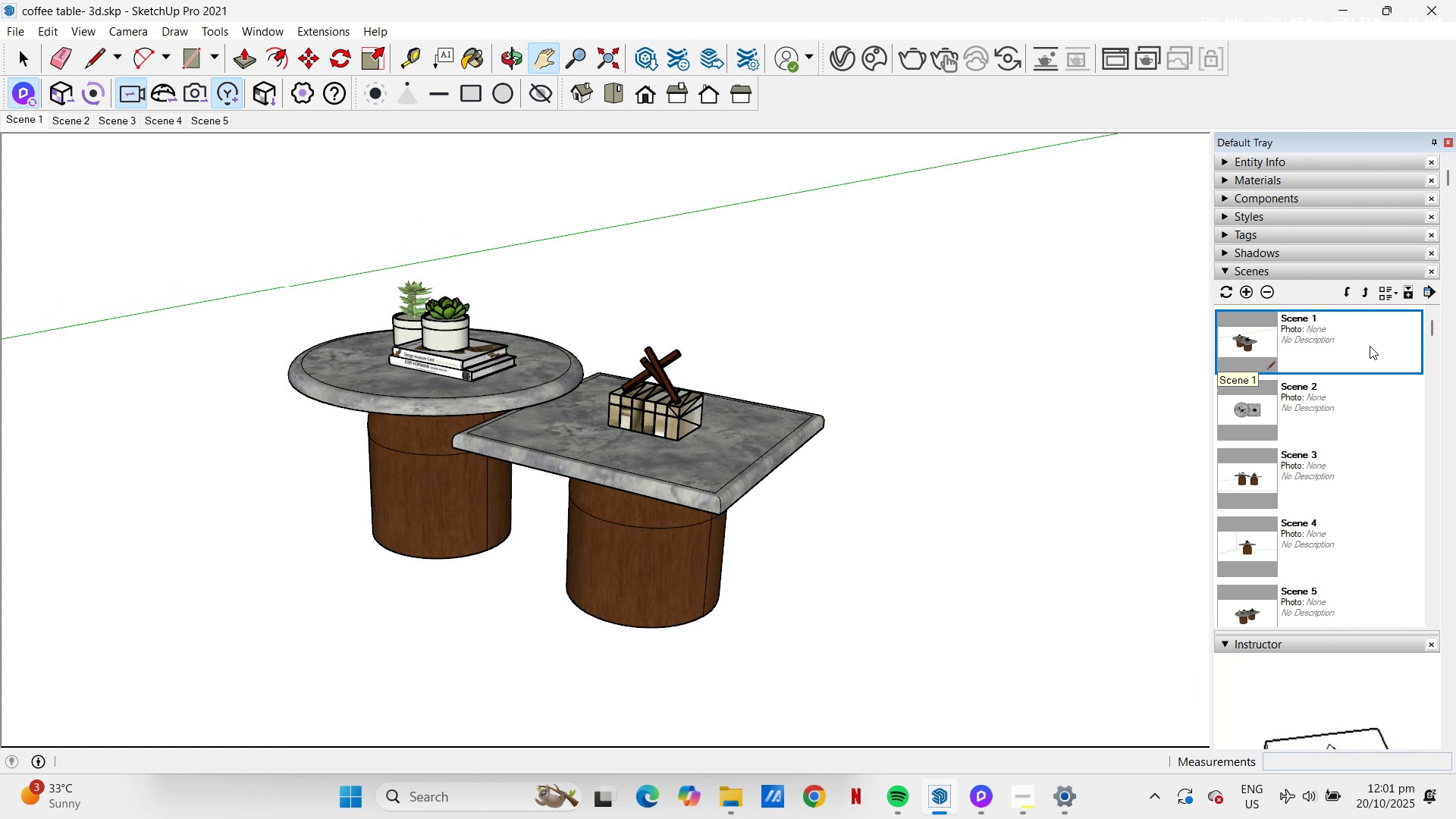 
left_click([981, 795])
 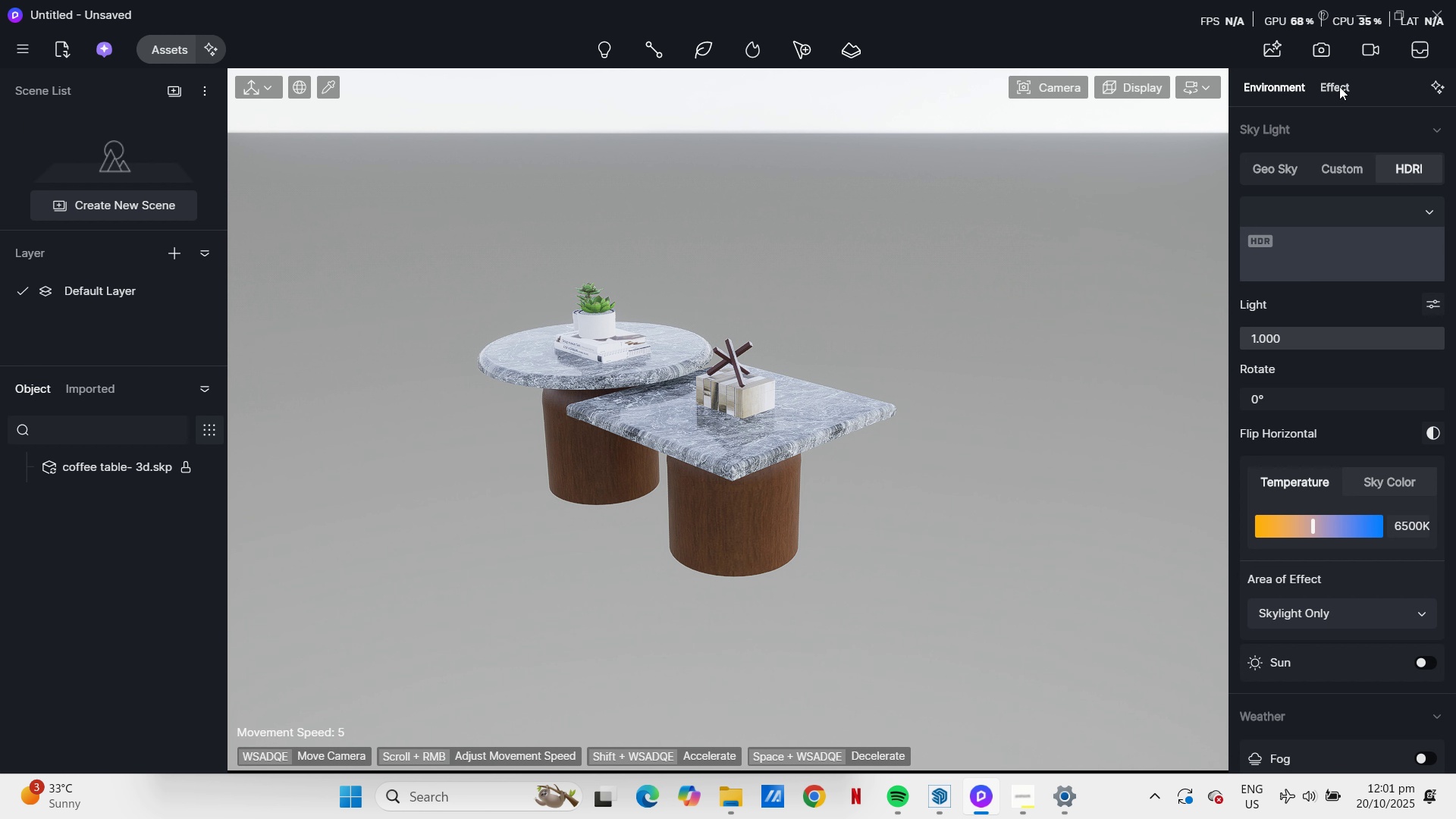 
left_click([1324, 55])
 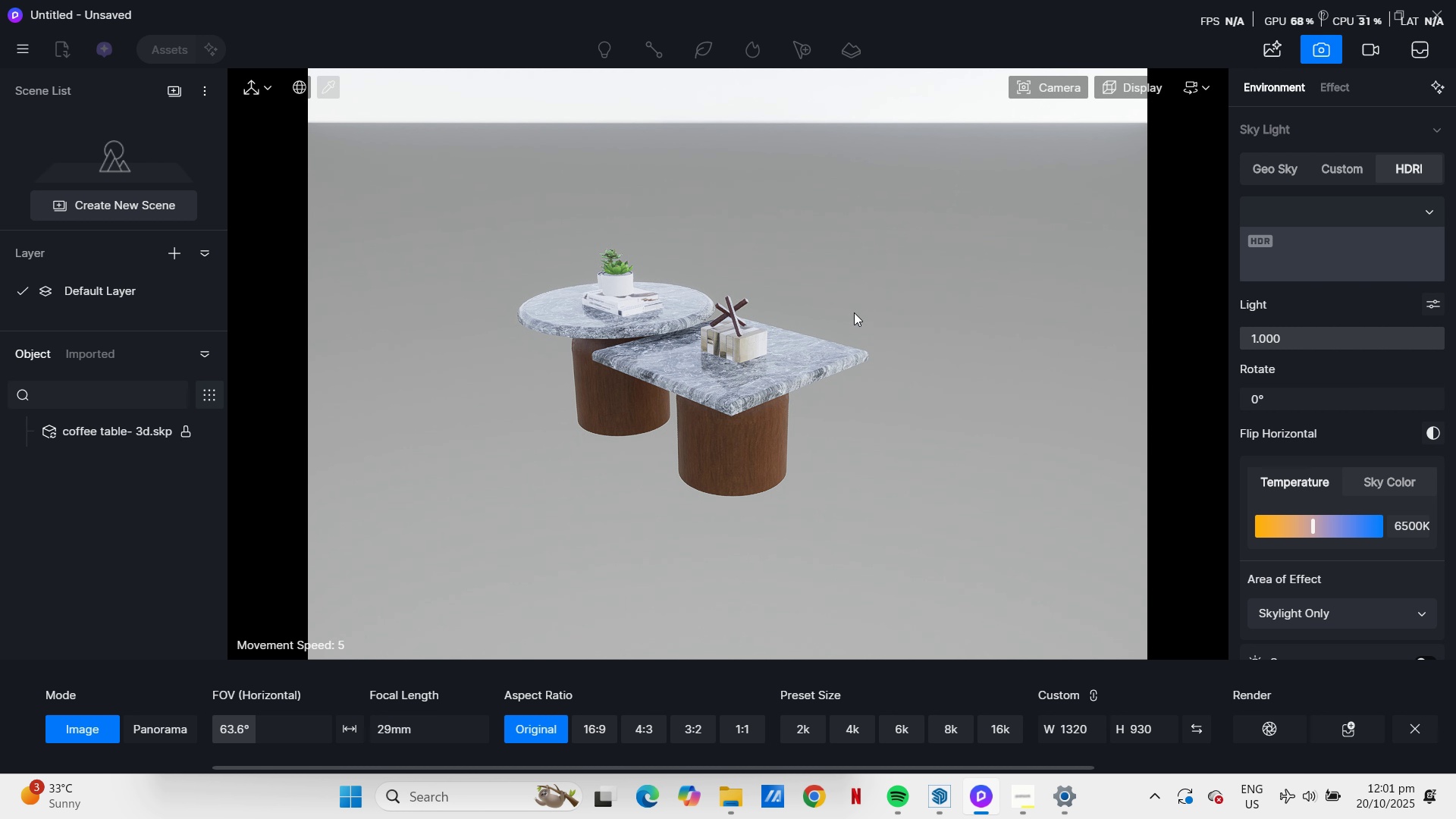 
scroll: coordinate [460, 203], scroll_direction: up, amount: 6.0
 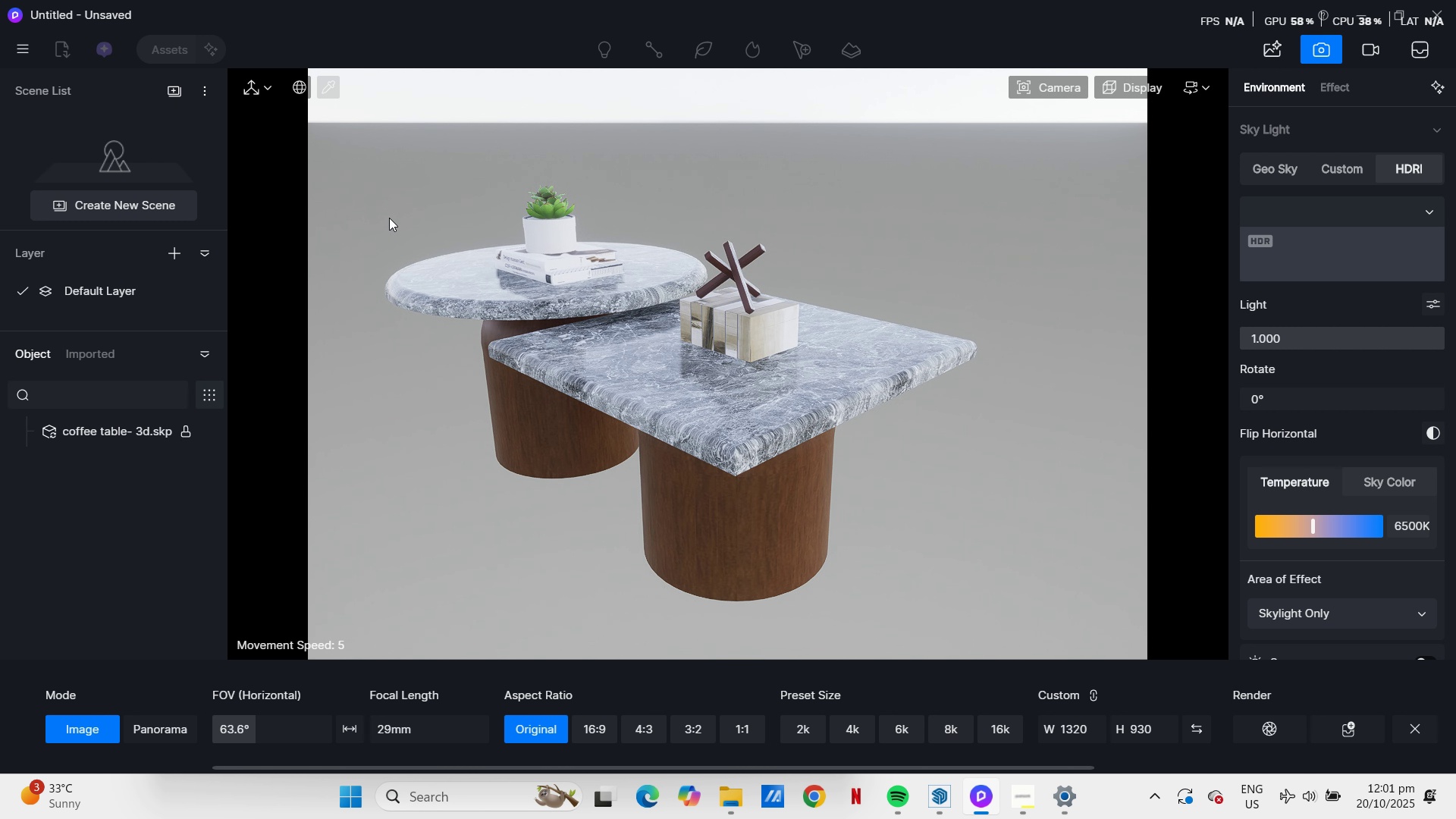 
scroll: coordinate [389, 218], scroll_direction: down, amount: 2.0
 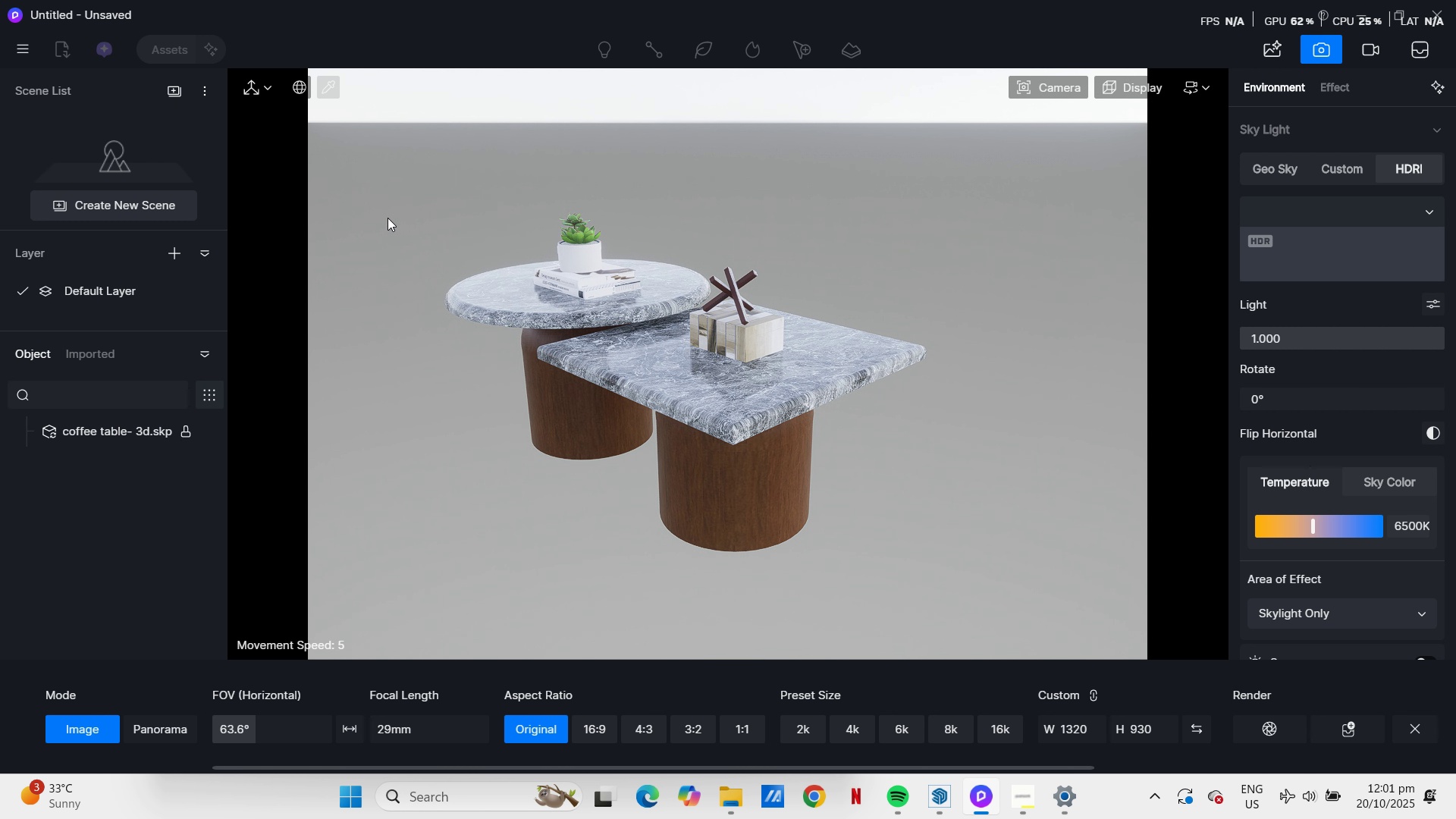 
key(A)
 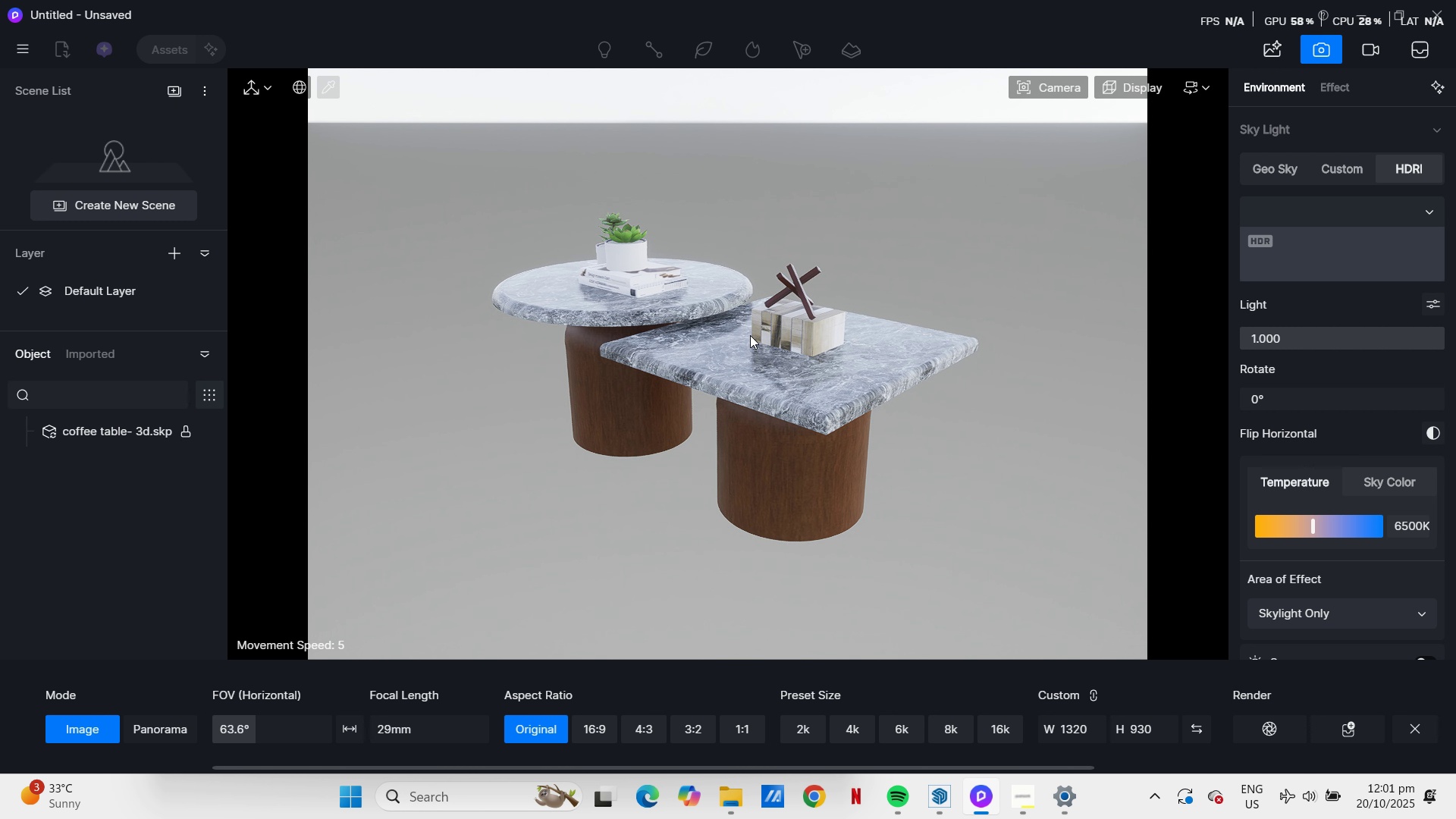 
scroll: coordinate [723, 369], scroll_direction: up, amount: 3.0
 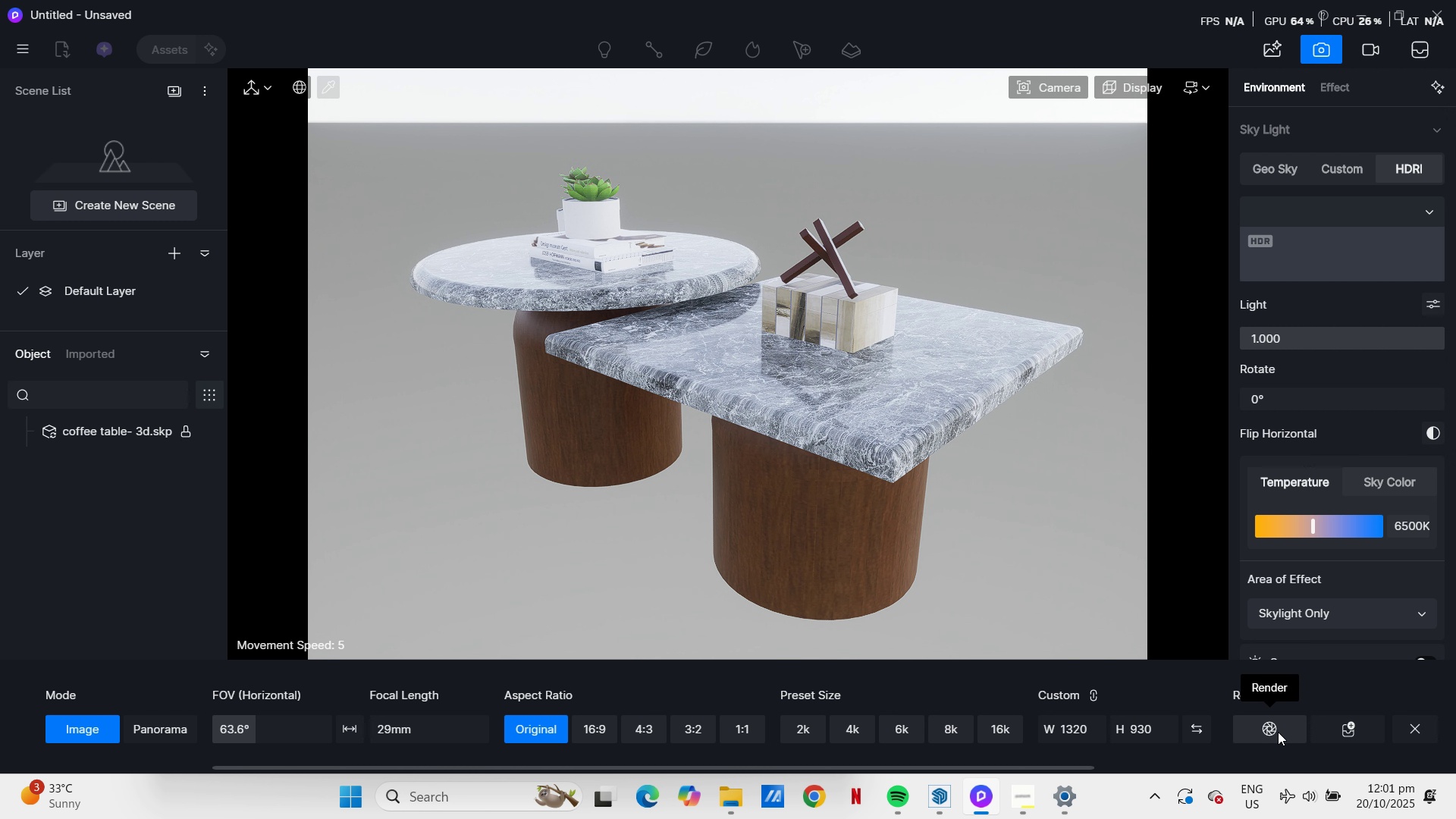 
wait(11.32)
 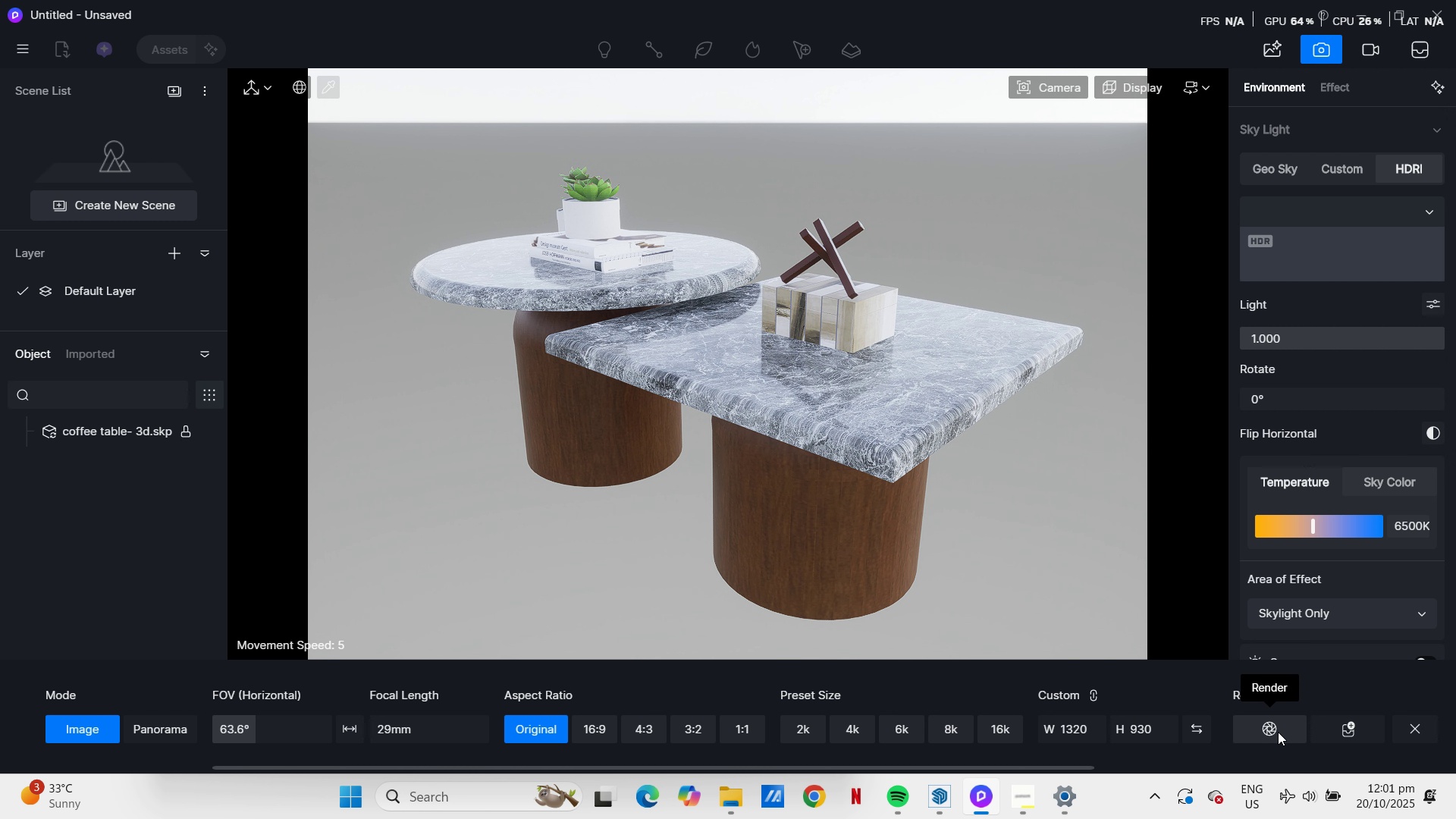 
left_click([1276, 52])
 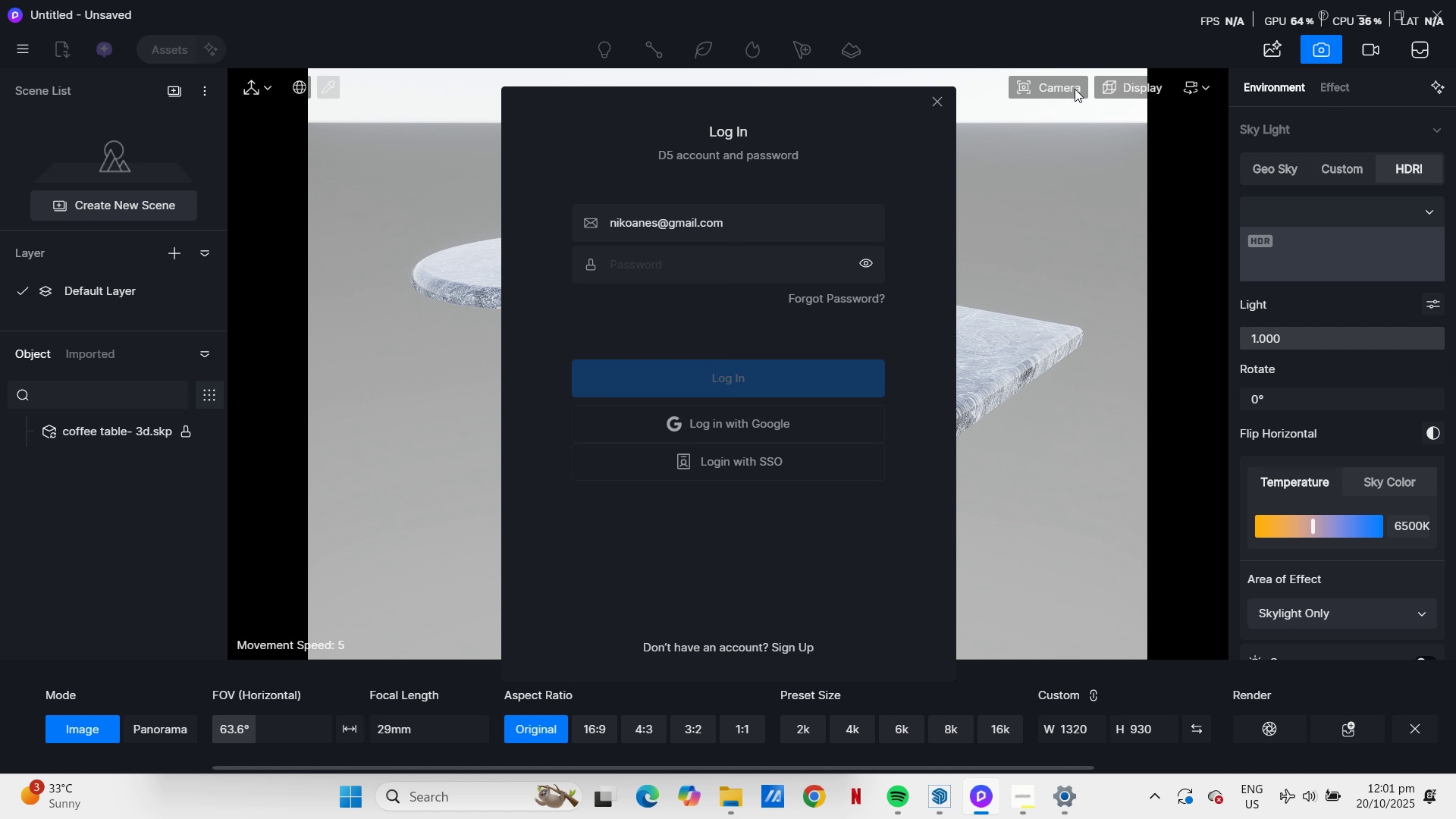 
left_click([944, 105])
 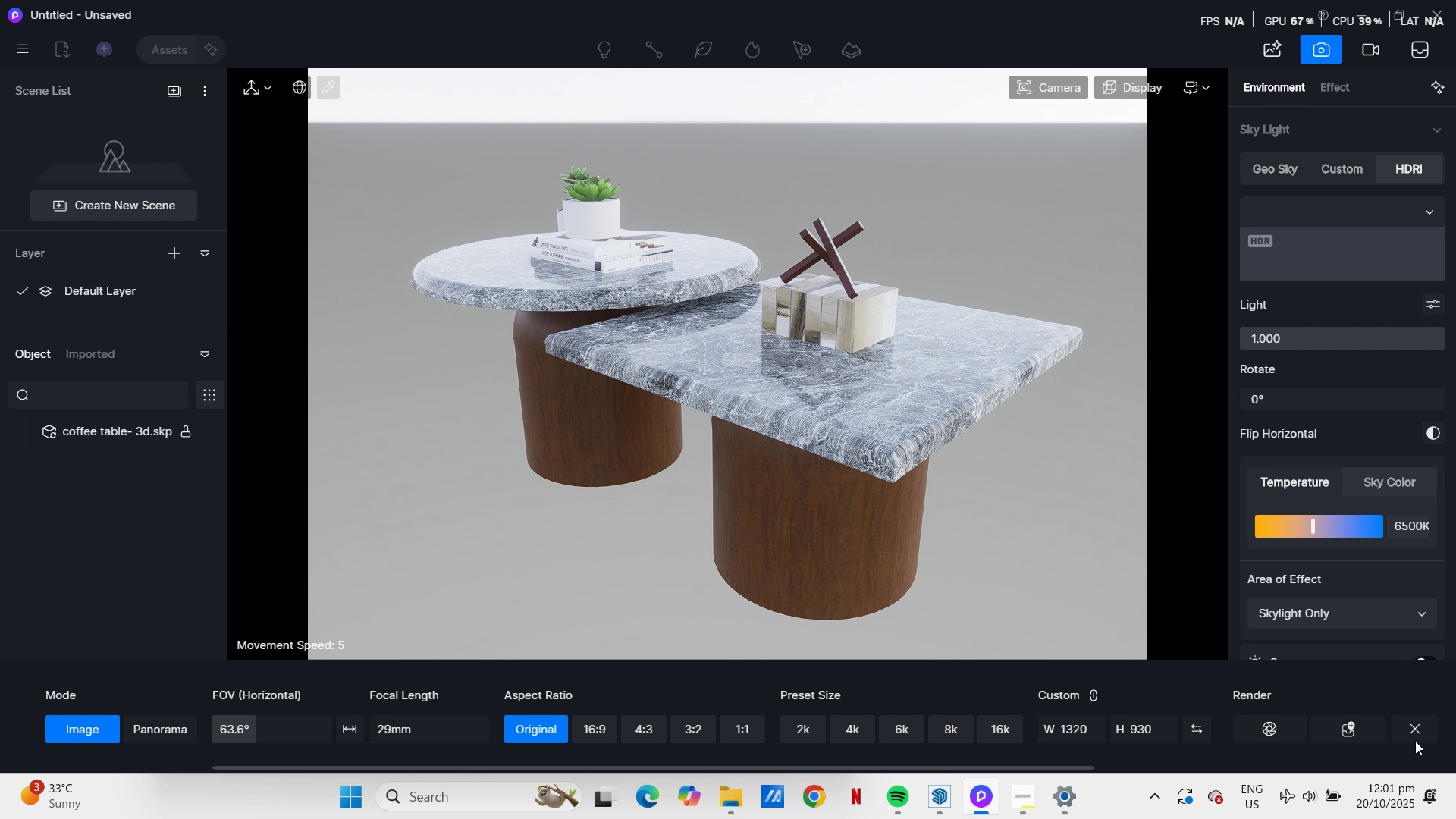 
left_click([1415, 734])
 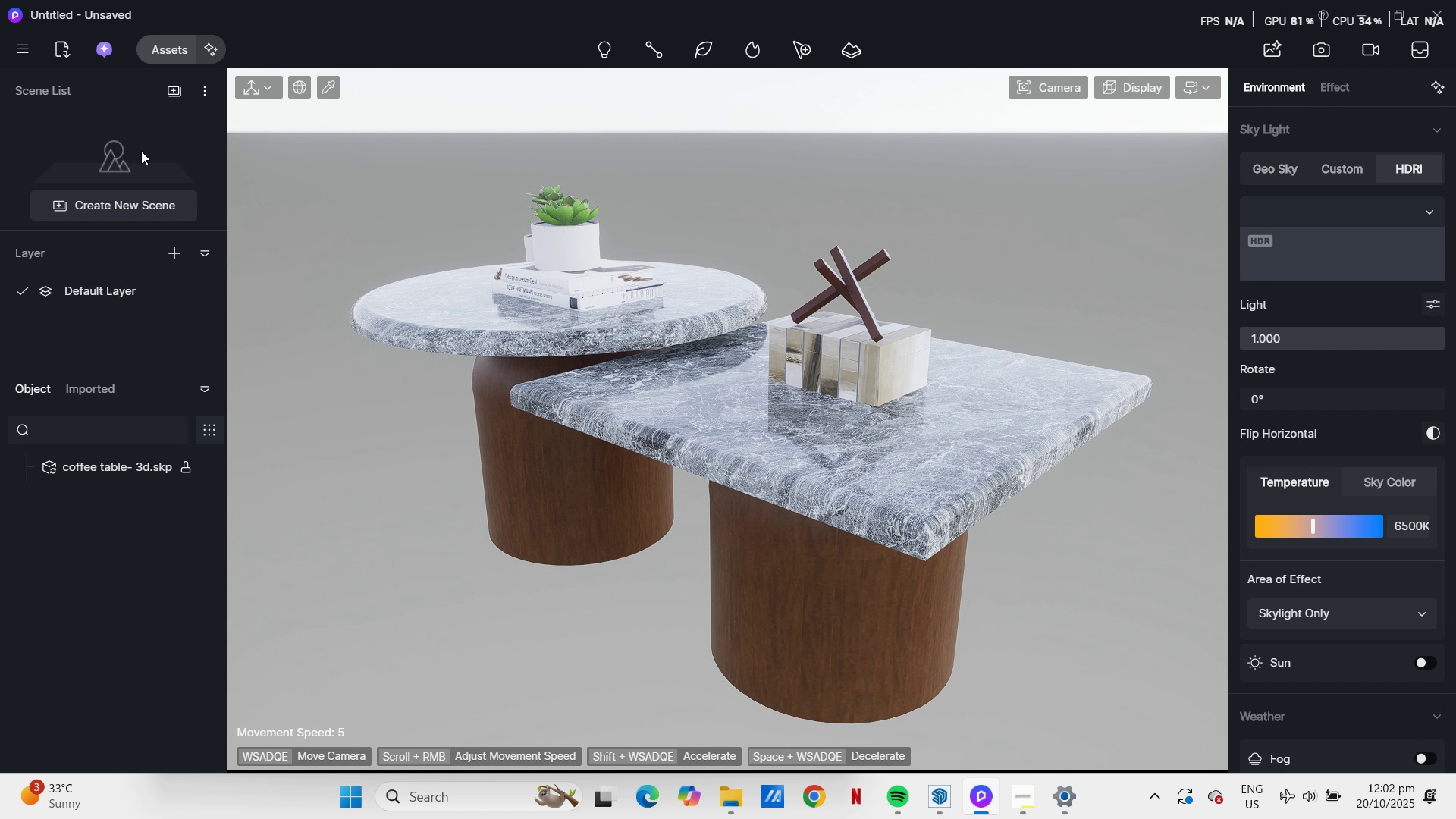 
left_click([551, 496])
 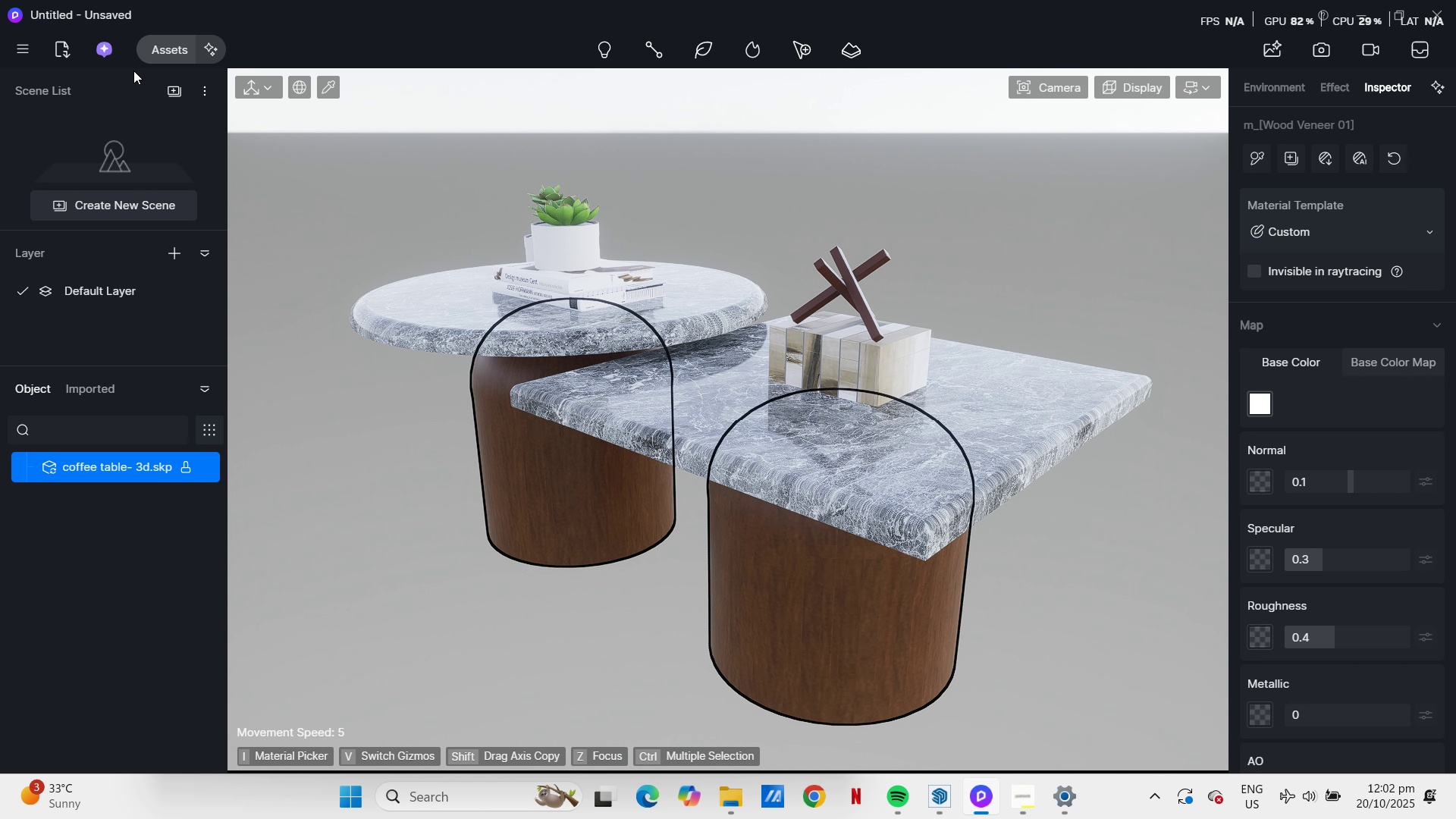 
left_click([158, 46])
 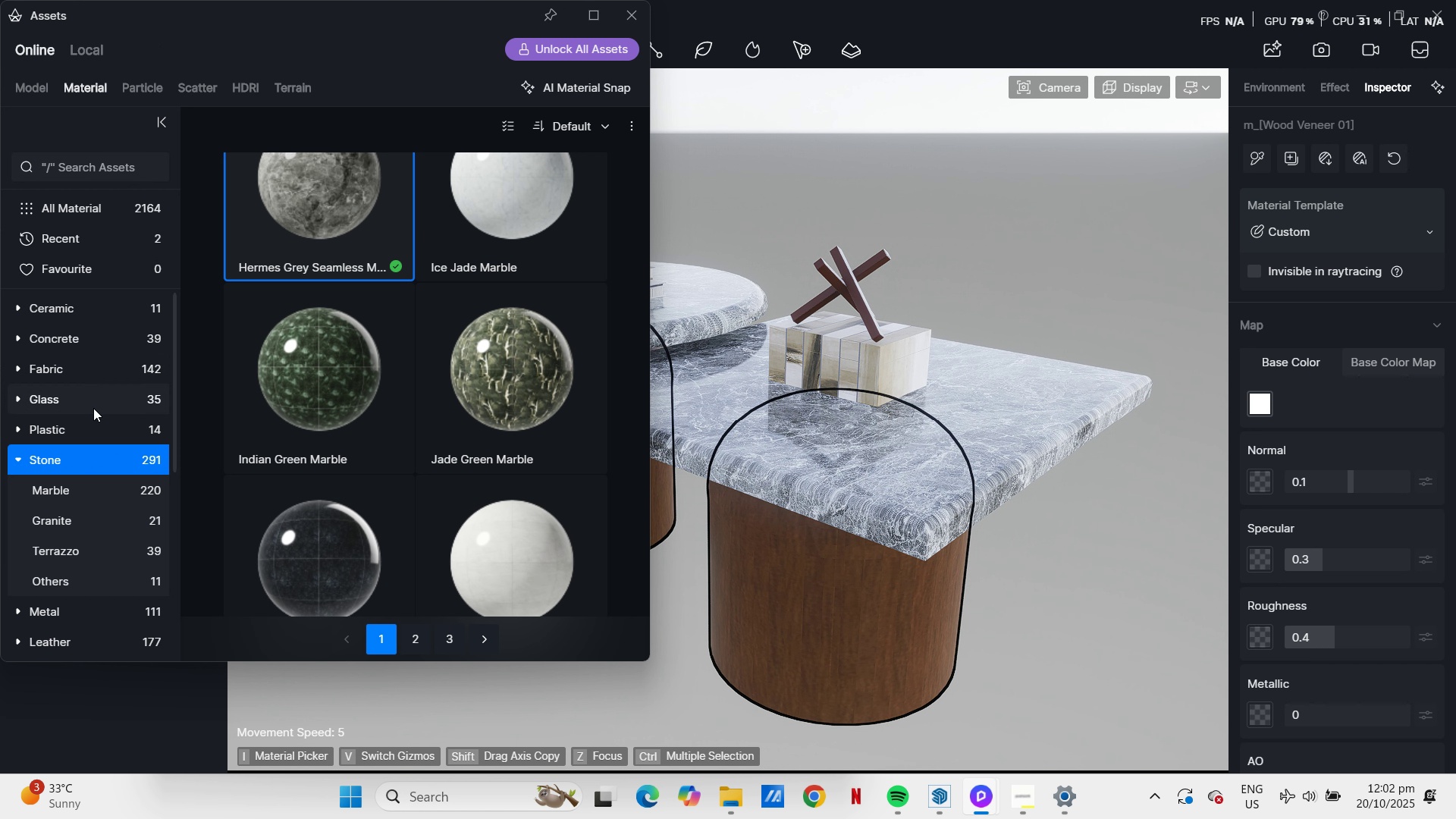 
scroll: coordinate [71, 624], scroll_direction: down, amount: 12.0
 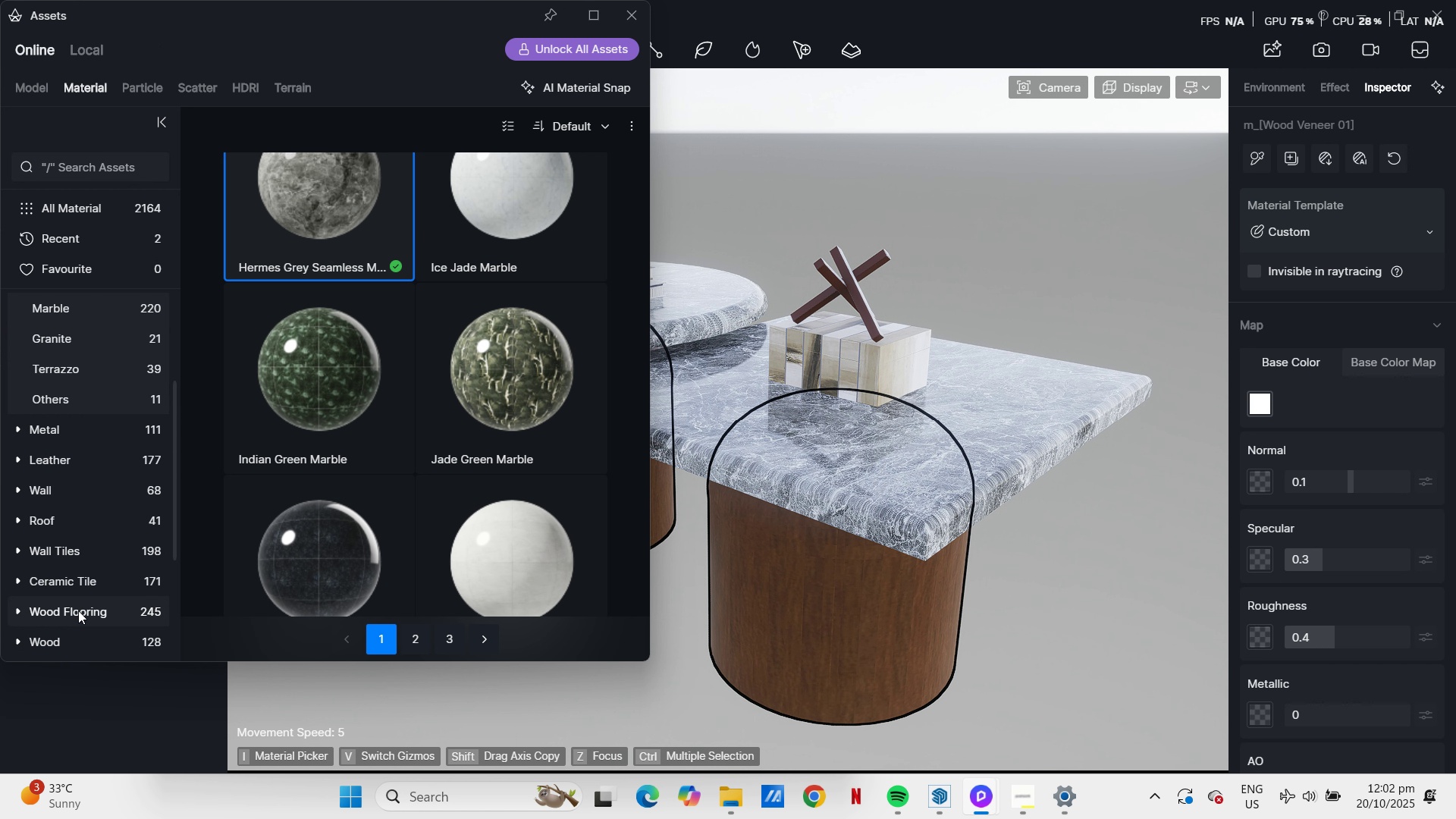 
scroll: coordinate [78, 610], scroll_direction: down, amount: 2.0
 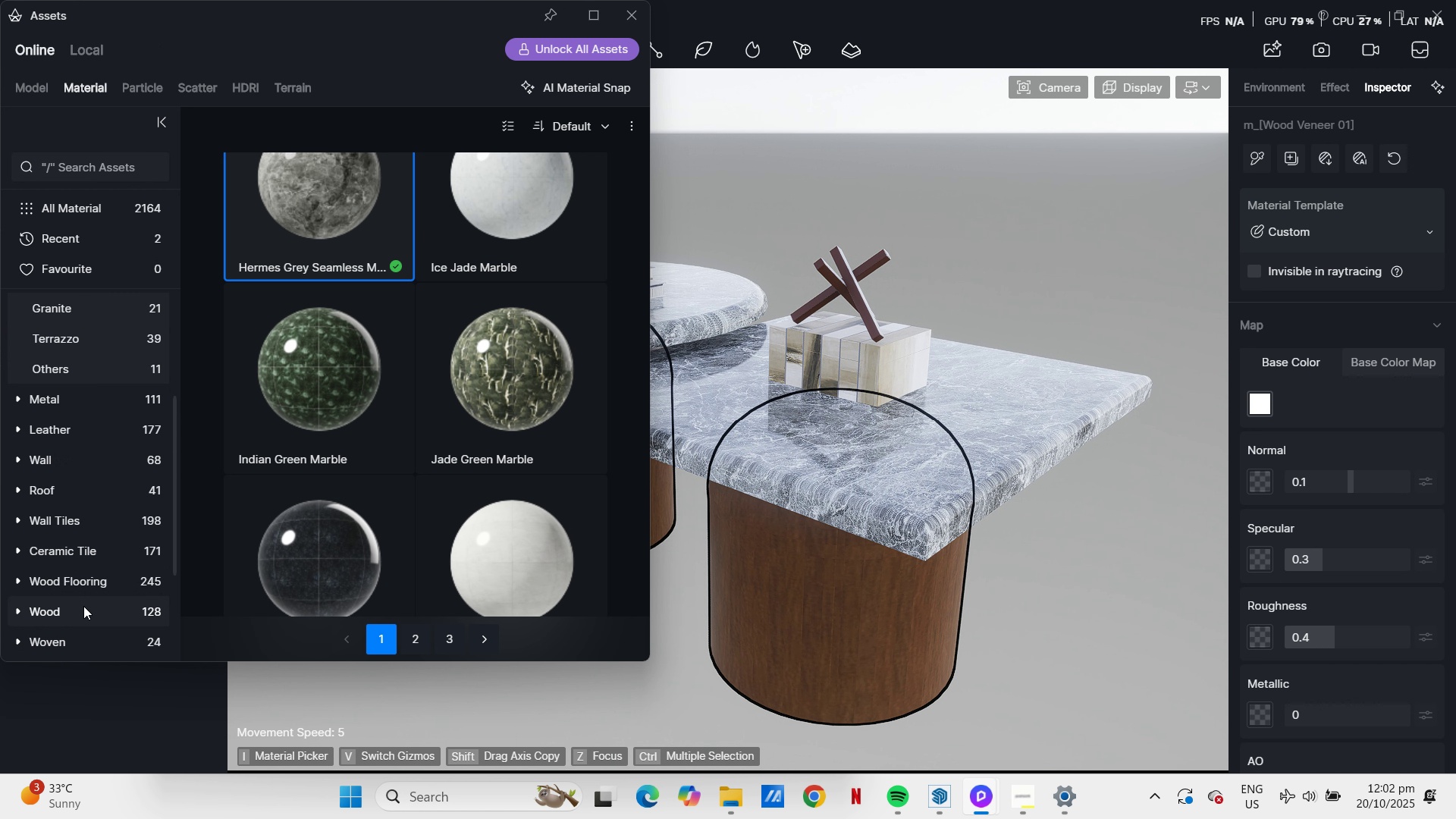 
left_click([84, 611])
 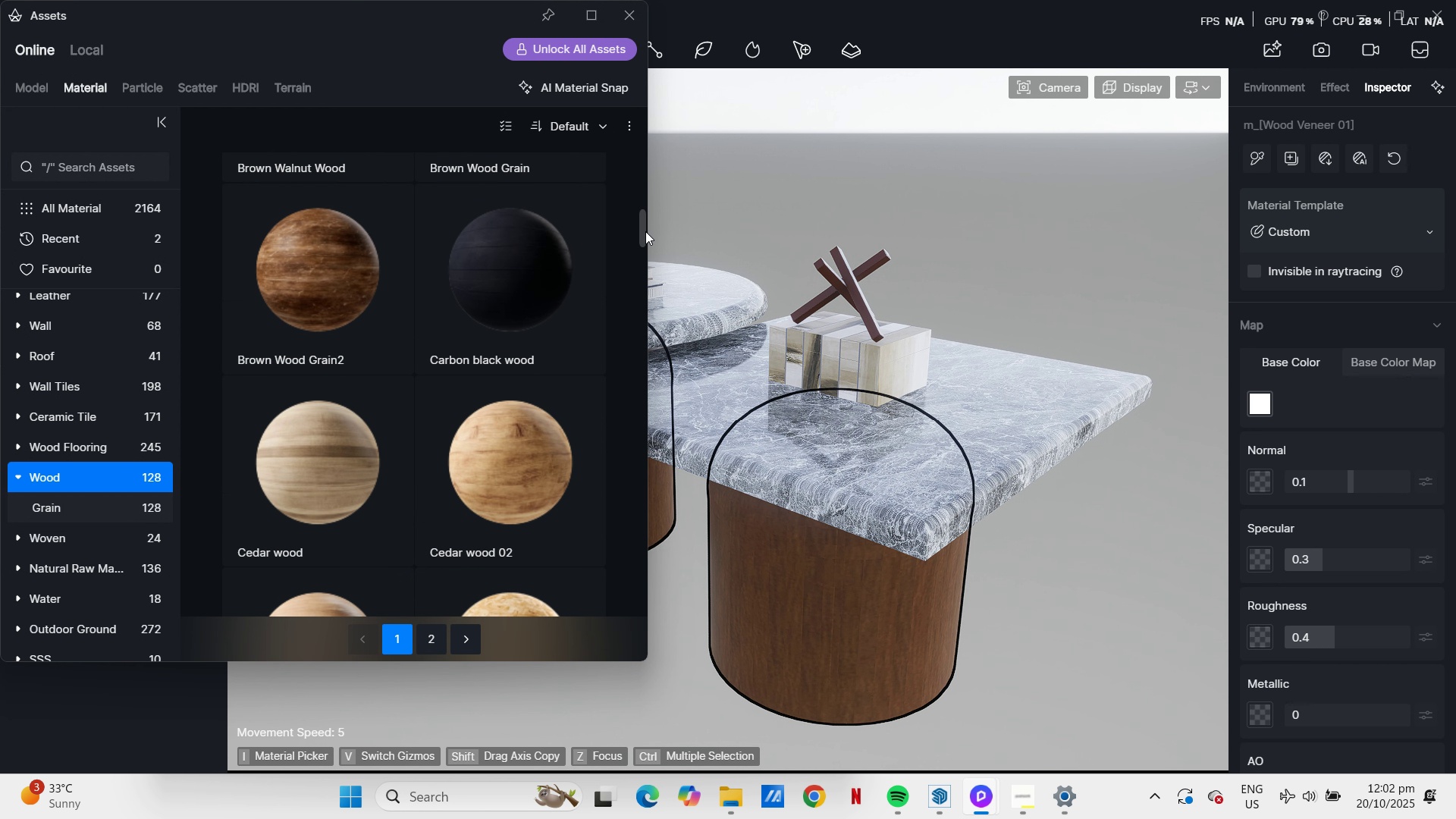 
wait(11.48)
 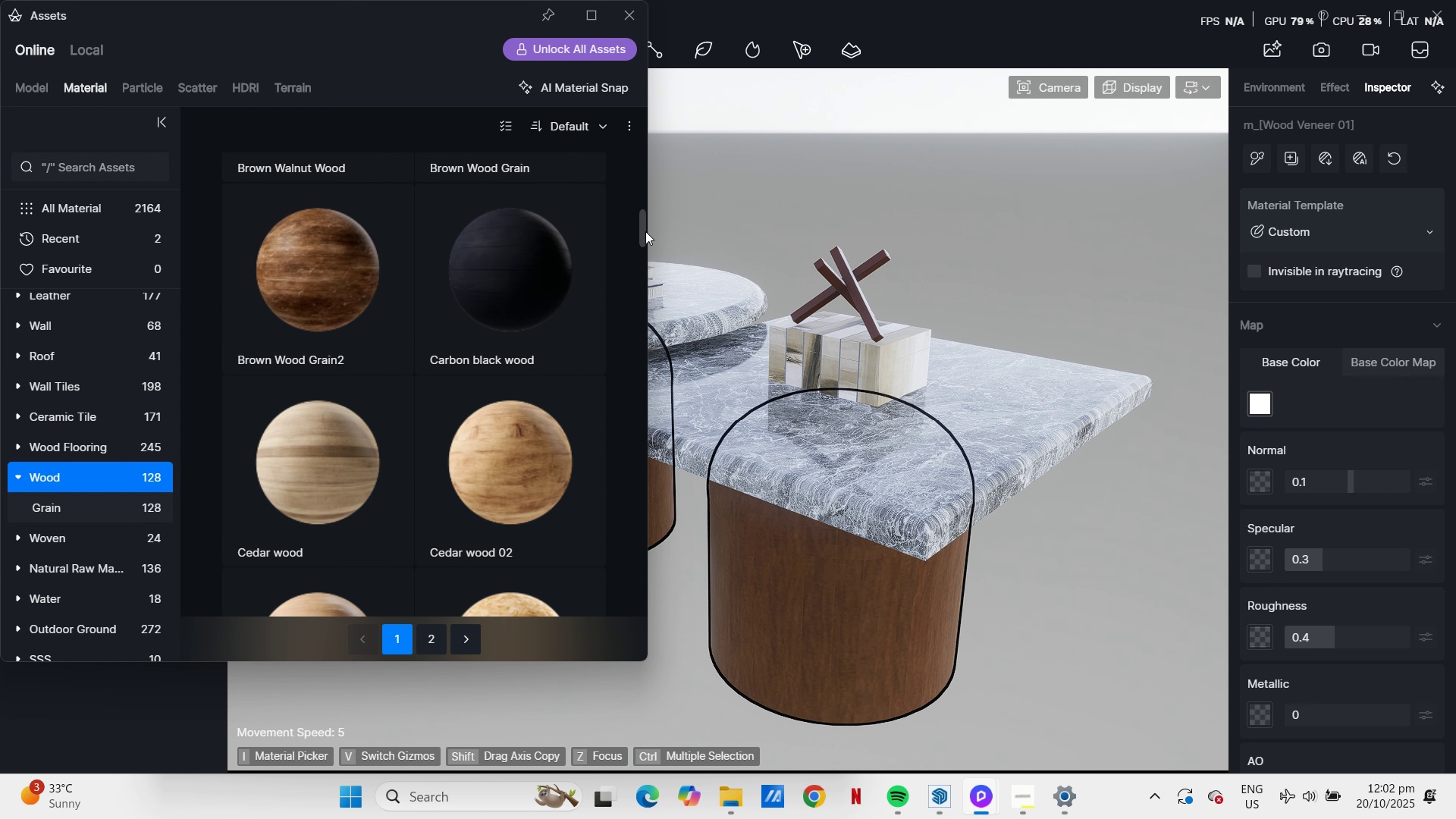 
left_click([510, 351])
 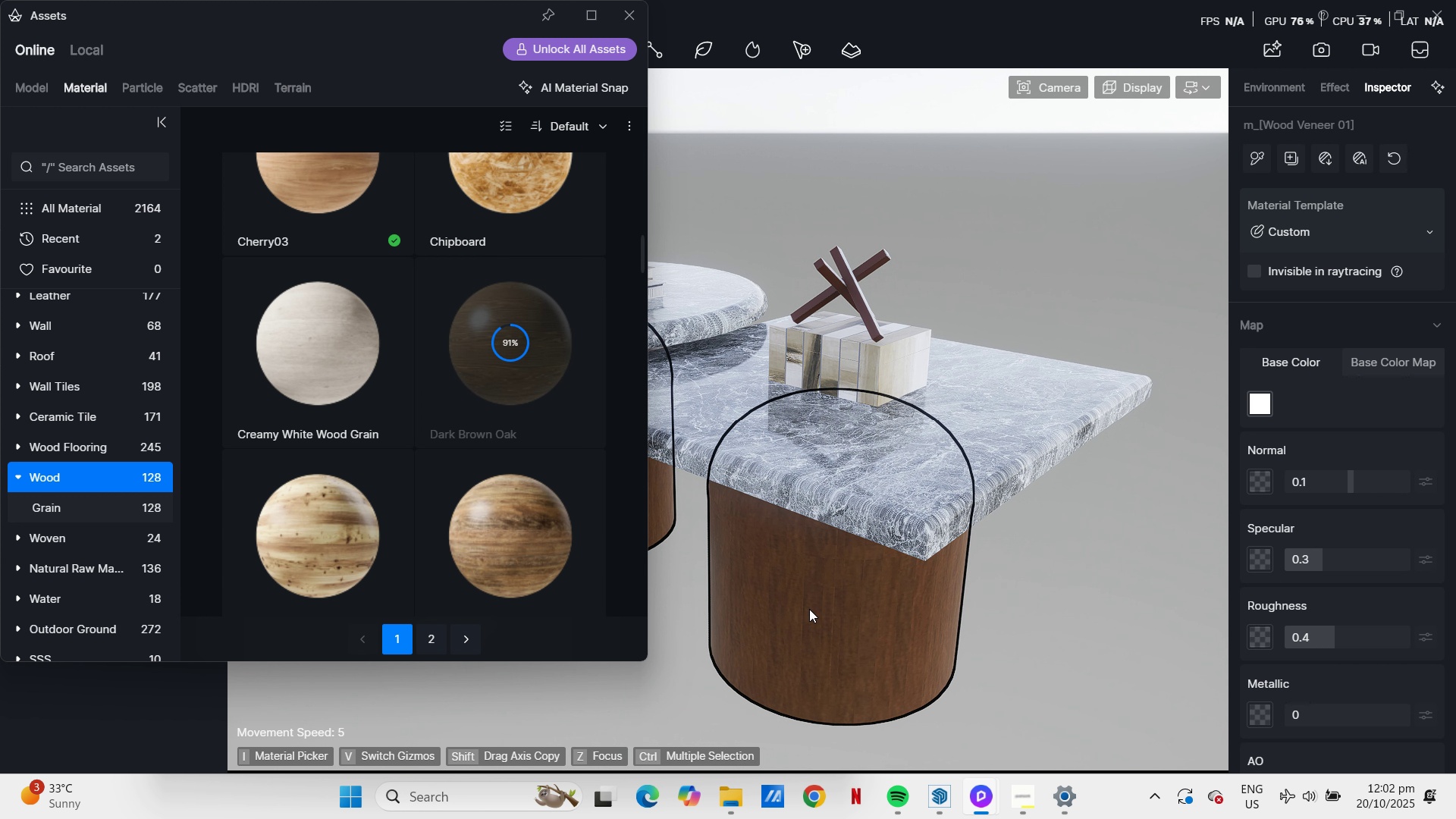 
wait(6.67)
 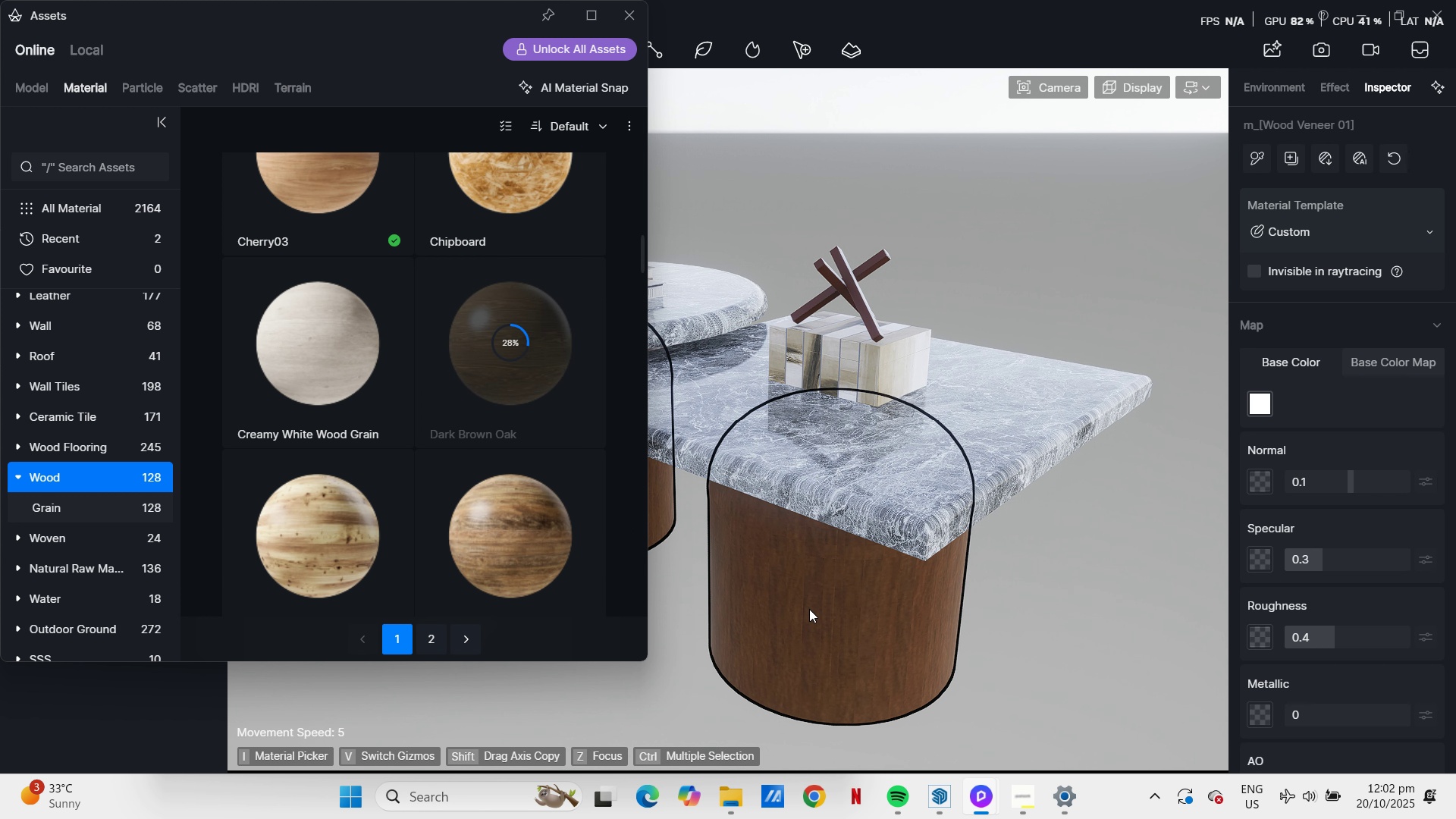 
left_click([814, 595])
 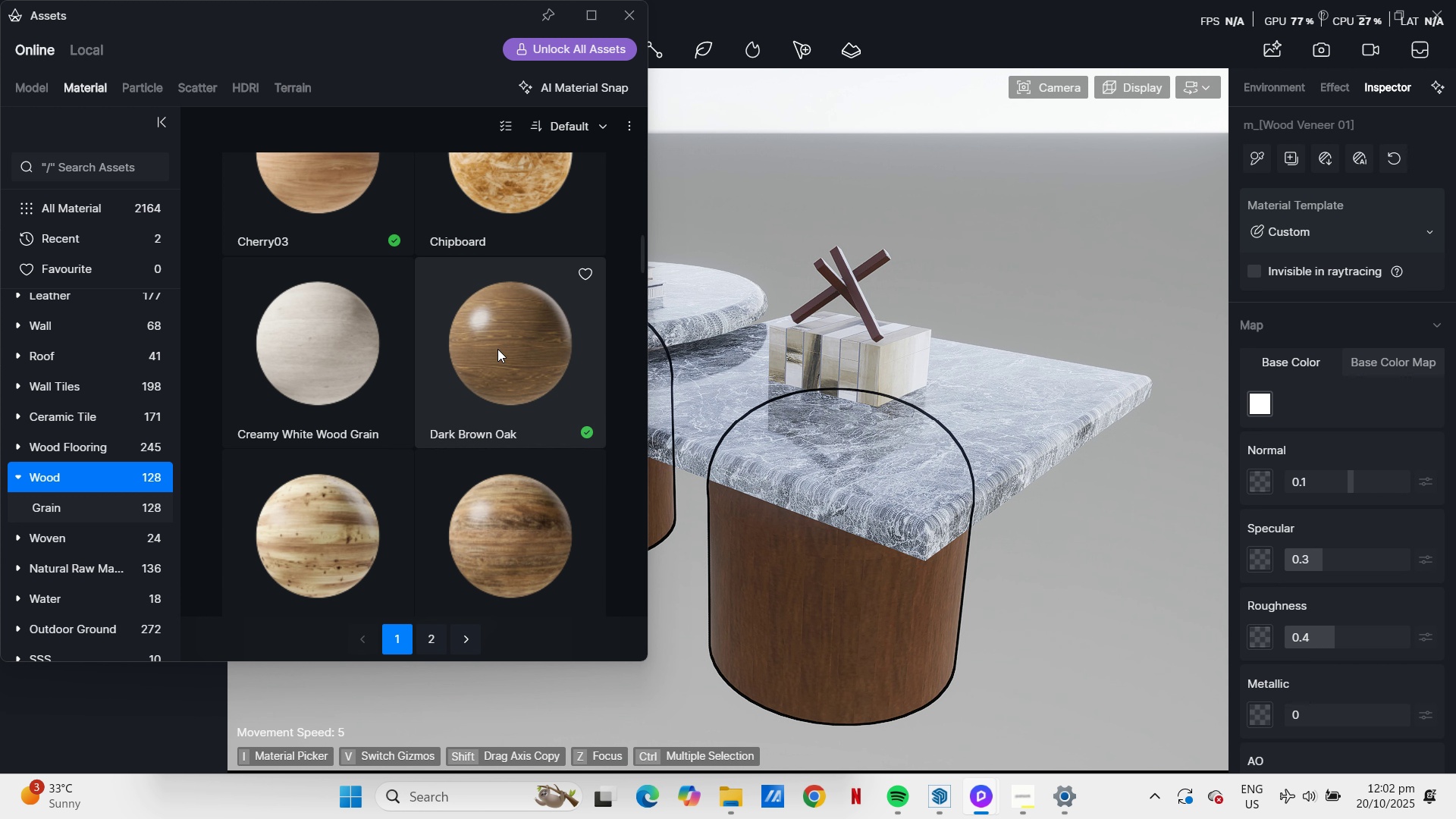 
left_click([497, 349])
 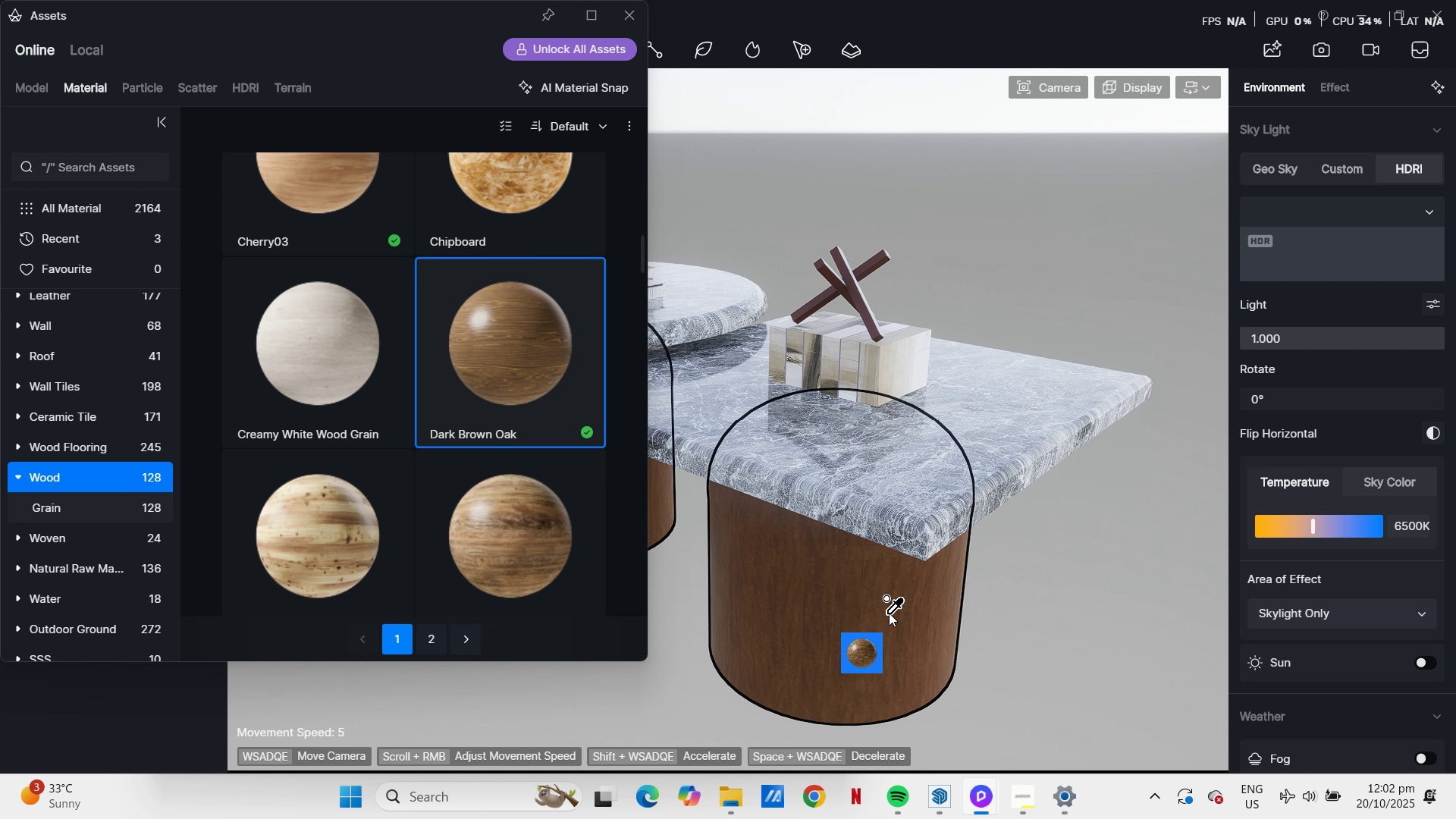 
wait(8.07)
 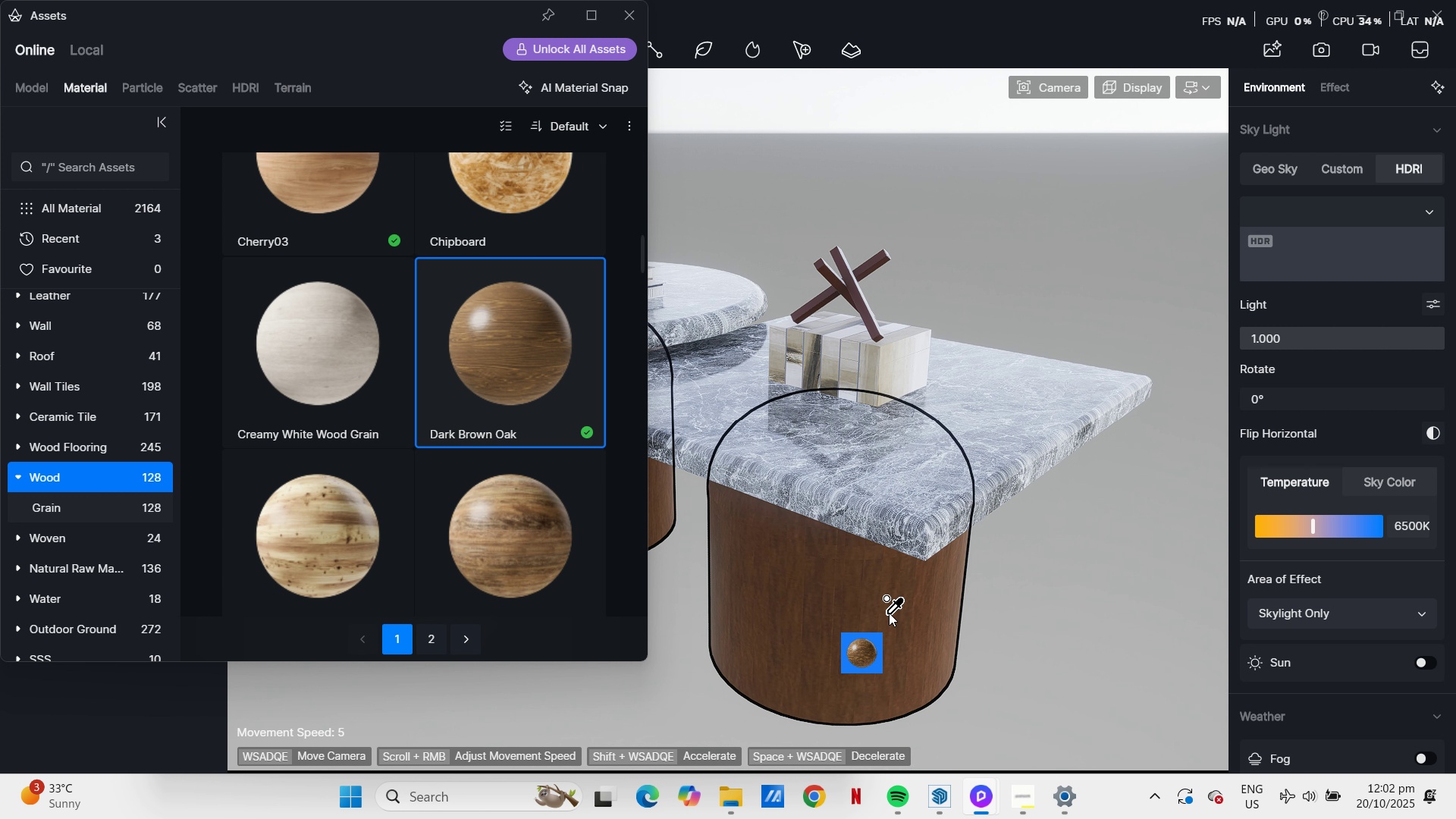 
scroll: coordinate [381, 418], scroll_direction: down, amount: 20.0
 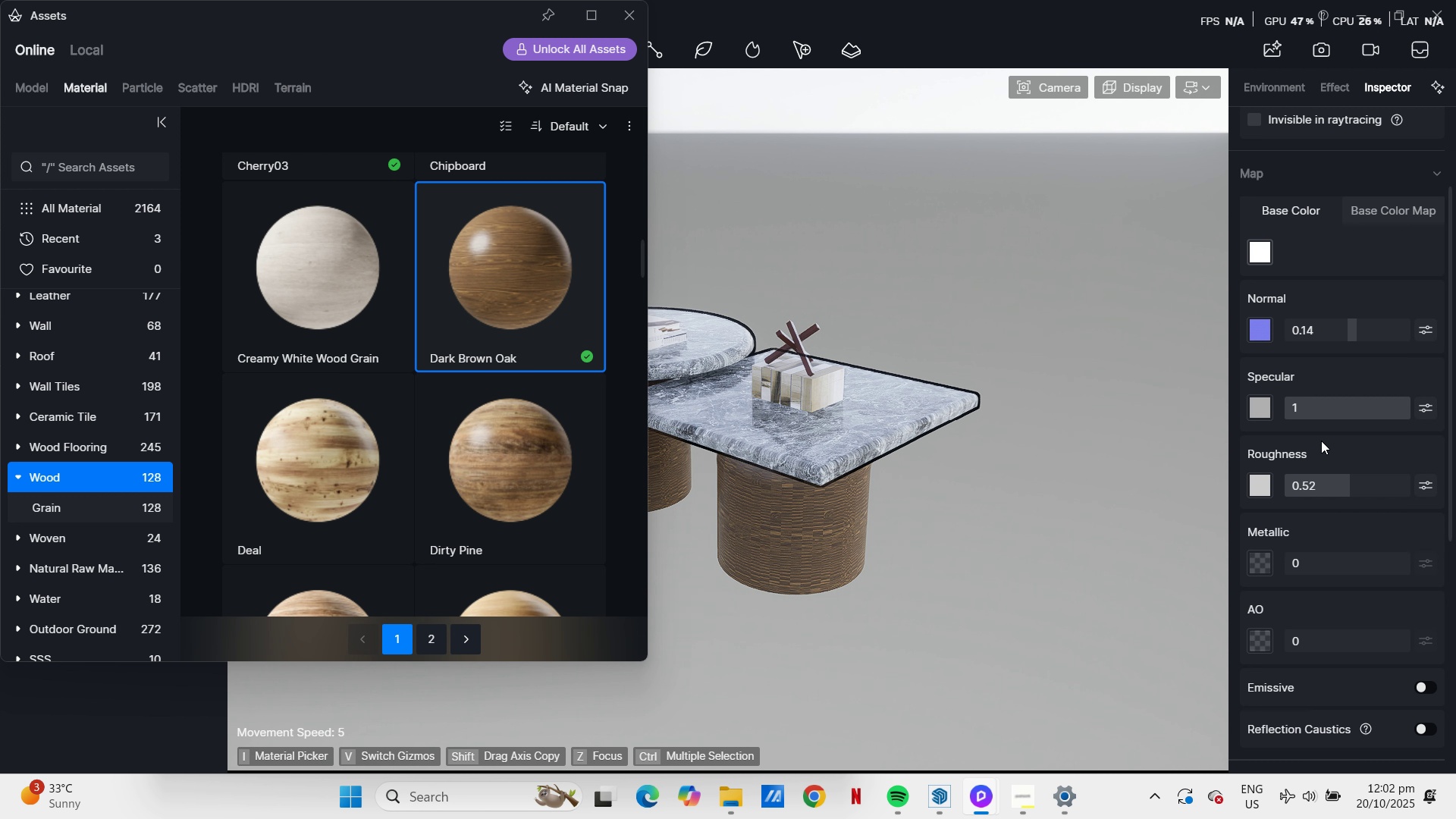 
scroll: coordinate [1351, 458], scroll_direction: up, amount: 21.0
 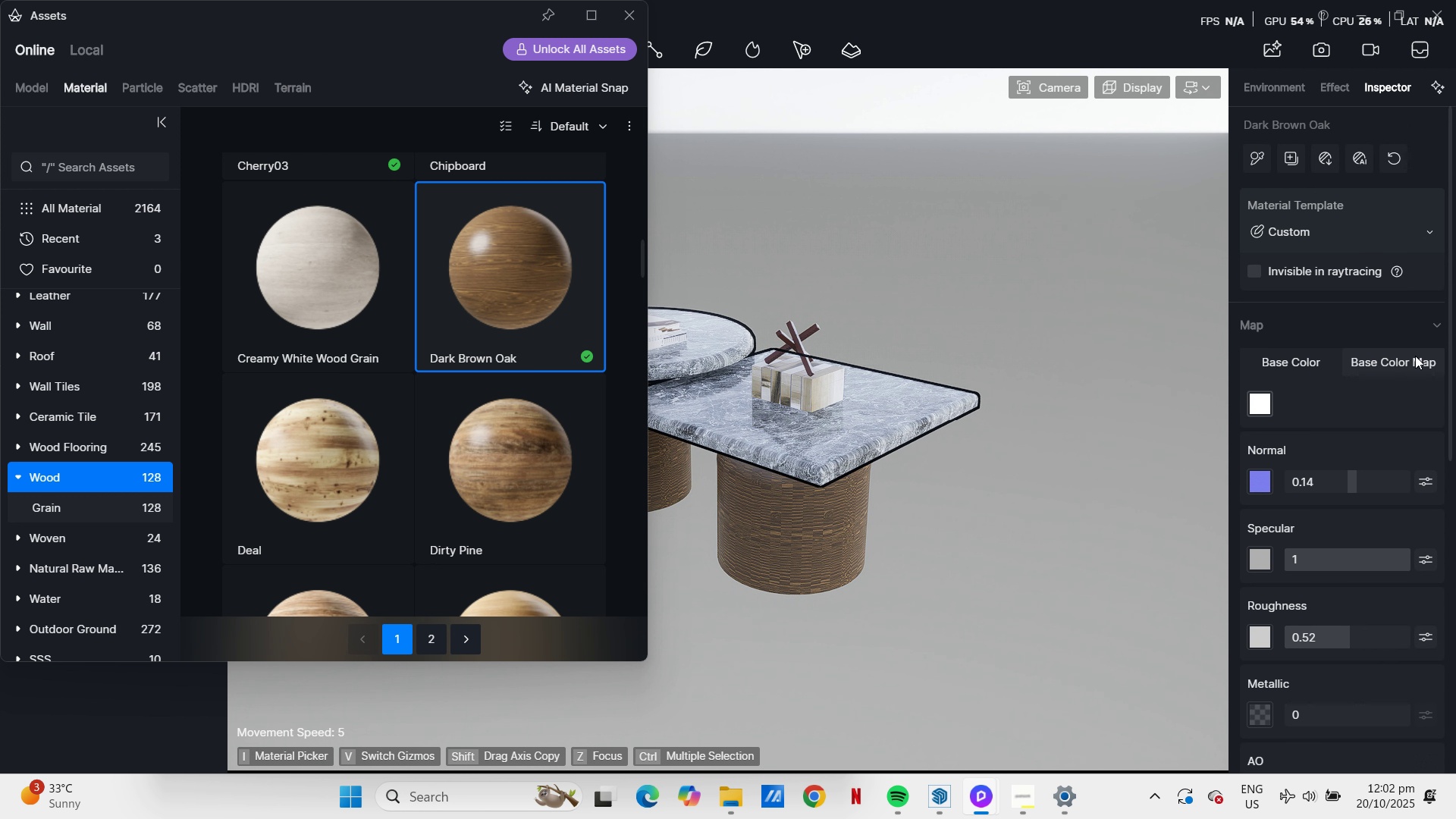 
wait(5.63)
 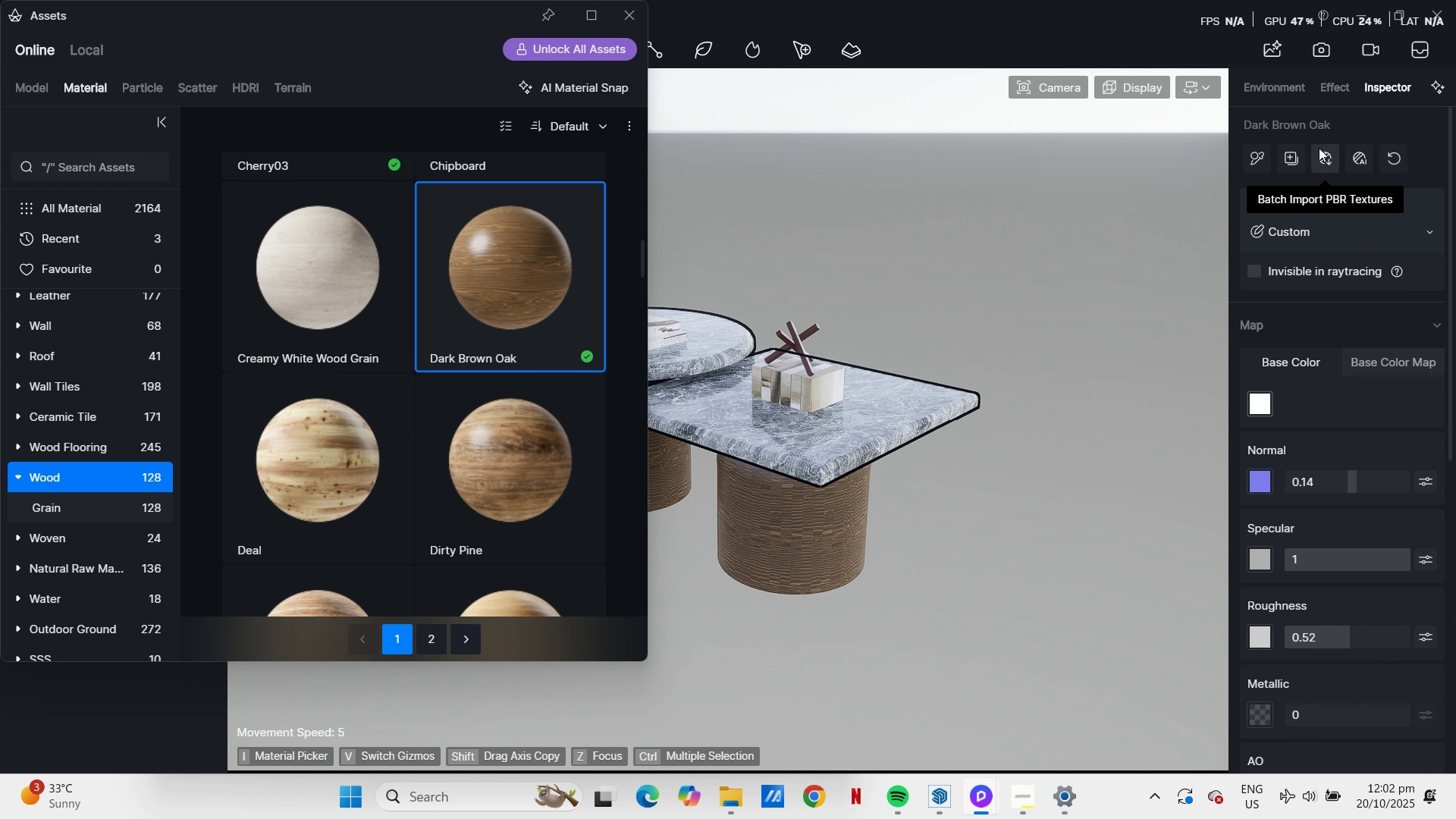 
mouse_move([1456, 712])
 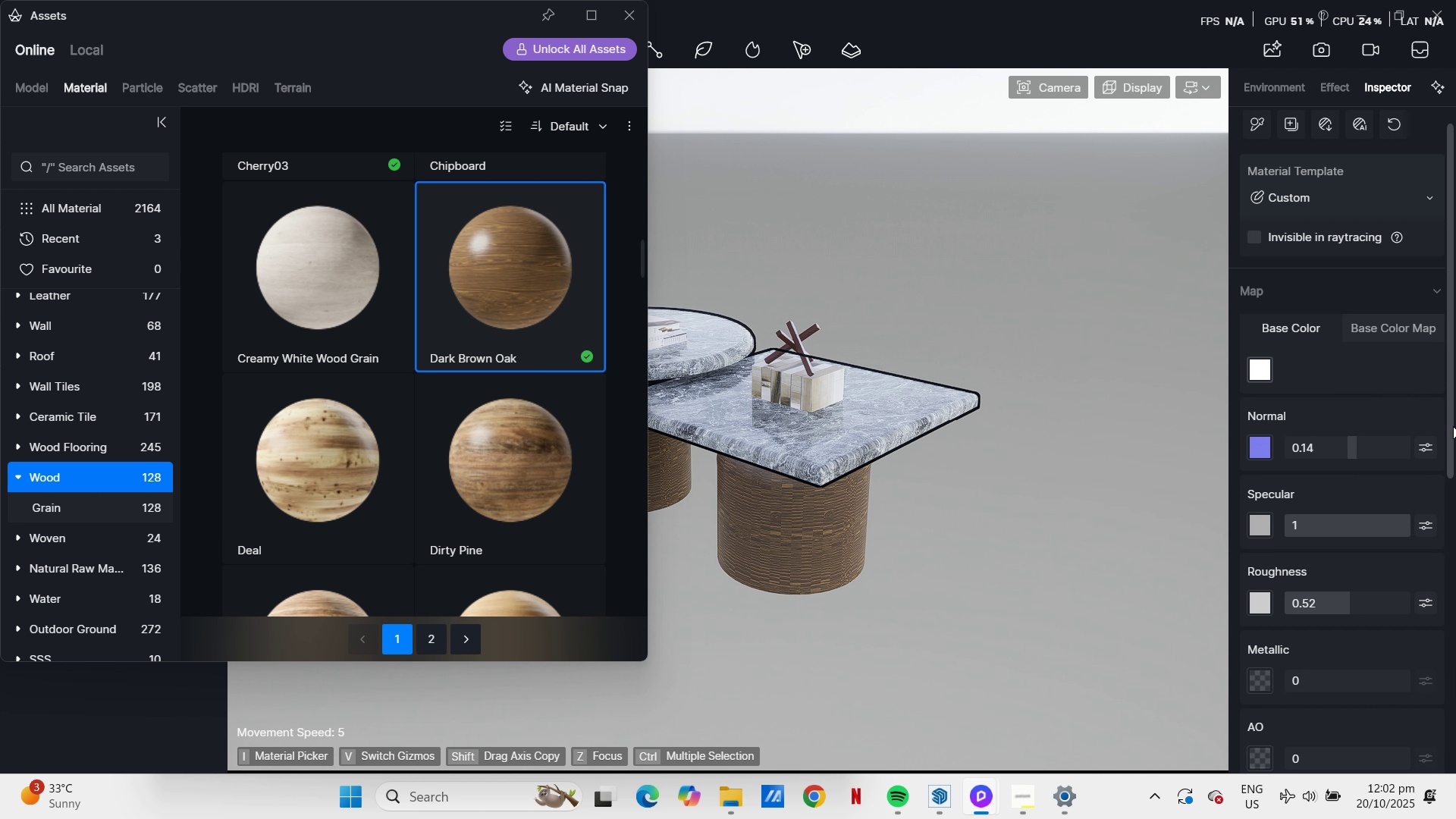 
scroll: coordinate [466, 398], scroll_direction: down, amount: 42.0